 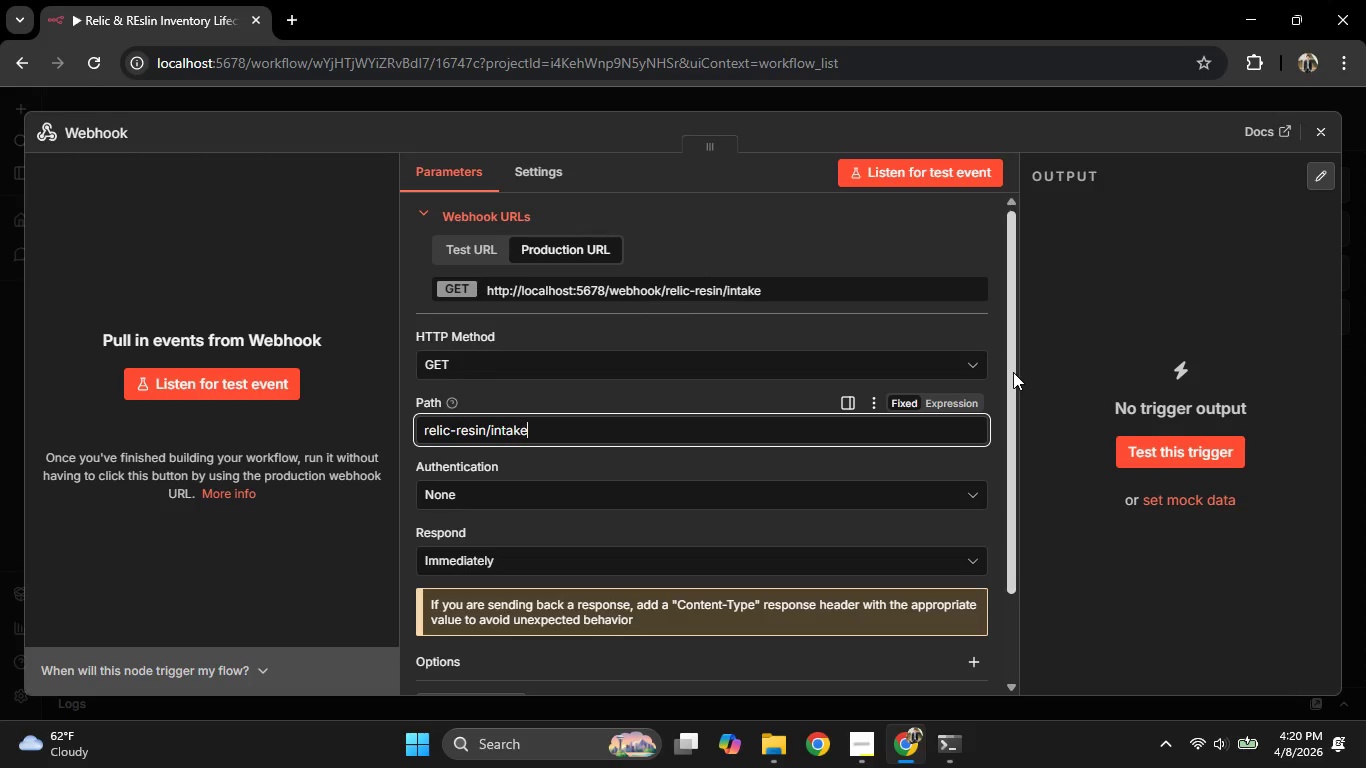 
left_click([526, 544])
 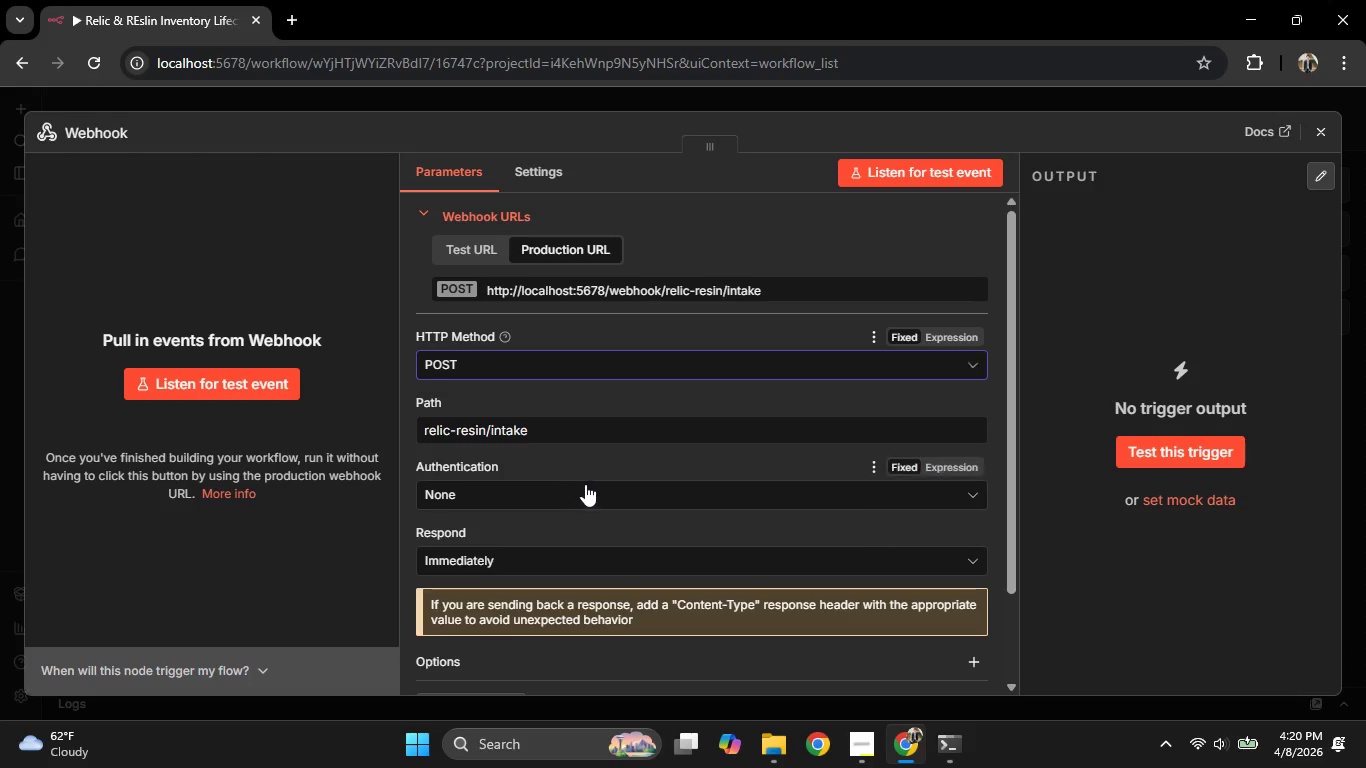 
scroll: coordinate [585, 484], scroll_direction: down, amount: 2.0
 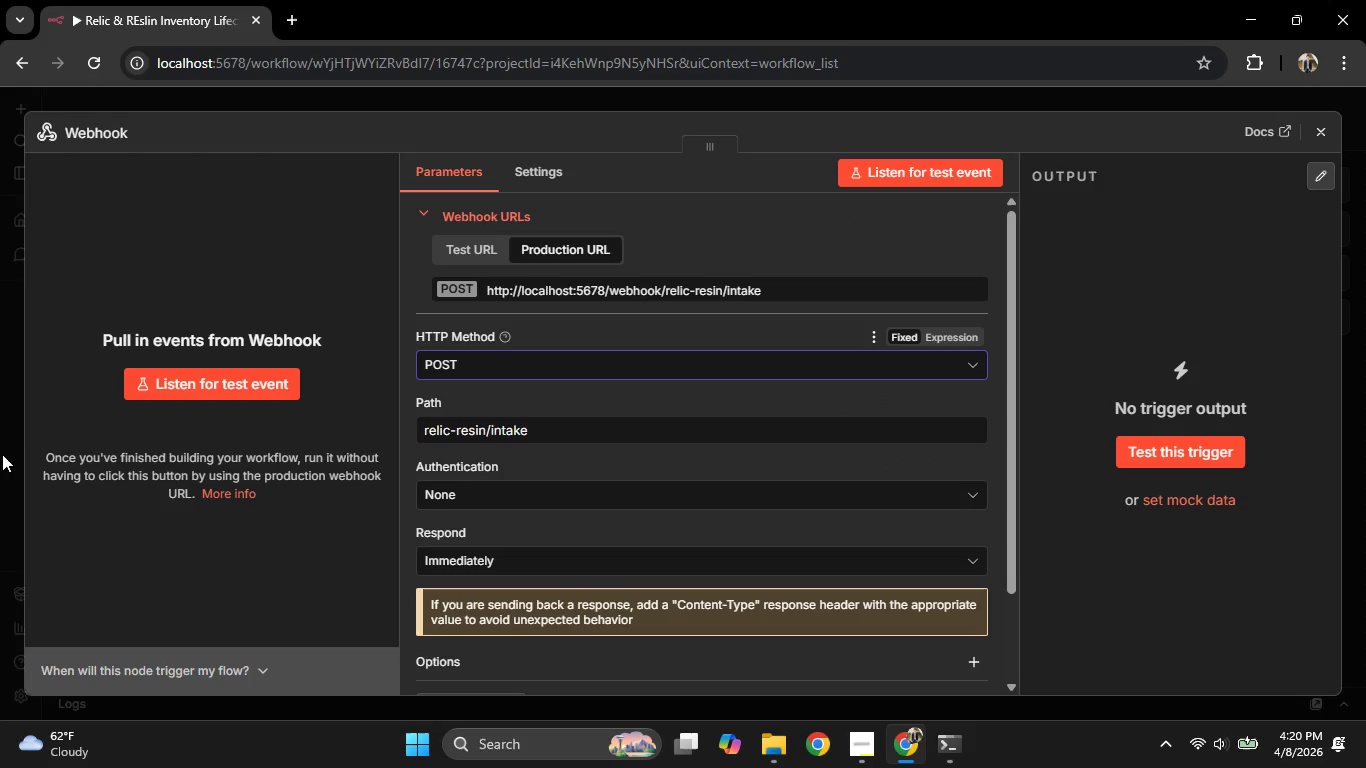 
left_click([0, 450])
 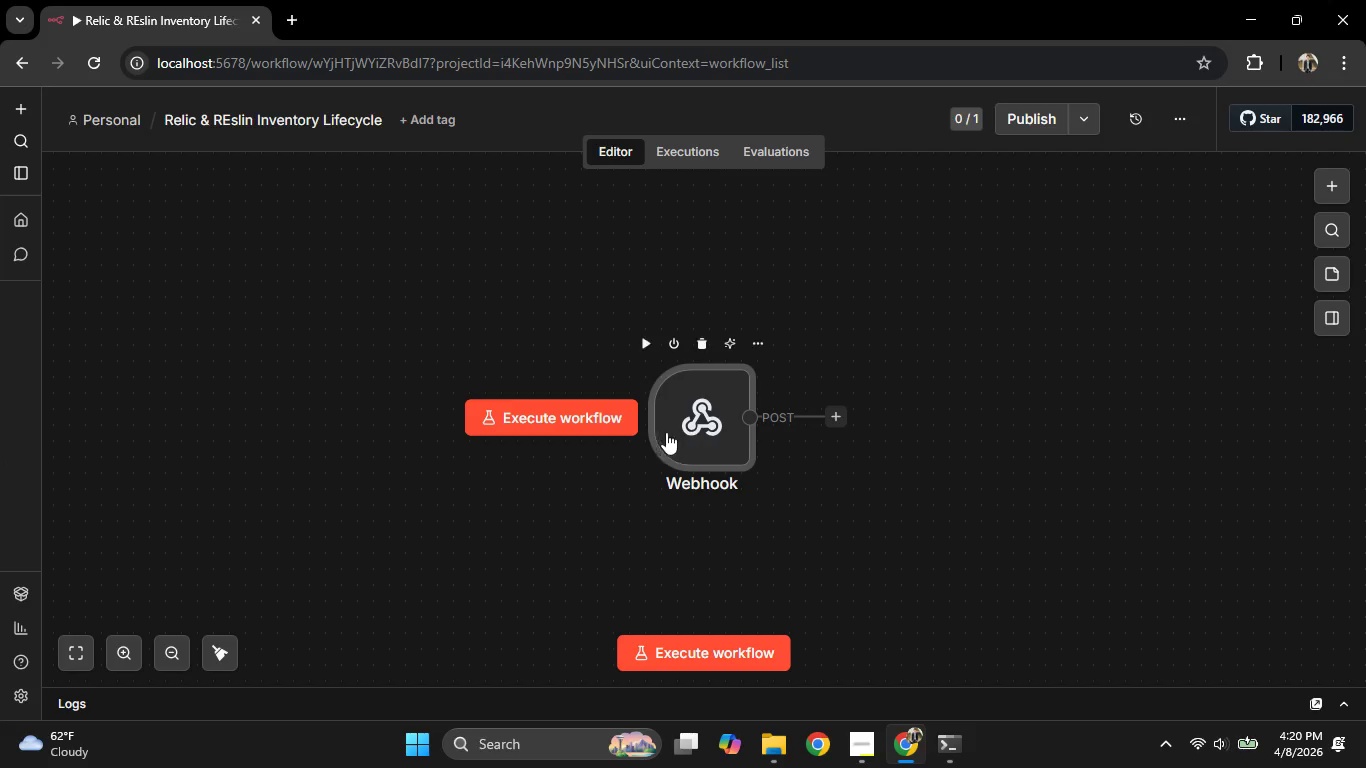 
left_click_drag(start_coordinate=[705, 426], to_coordinate=[268, 436])
 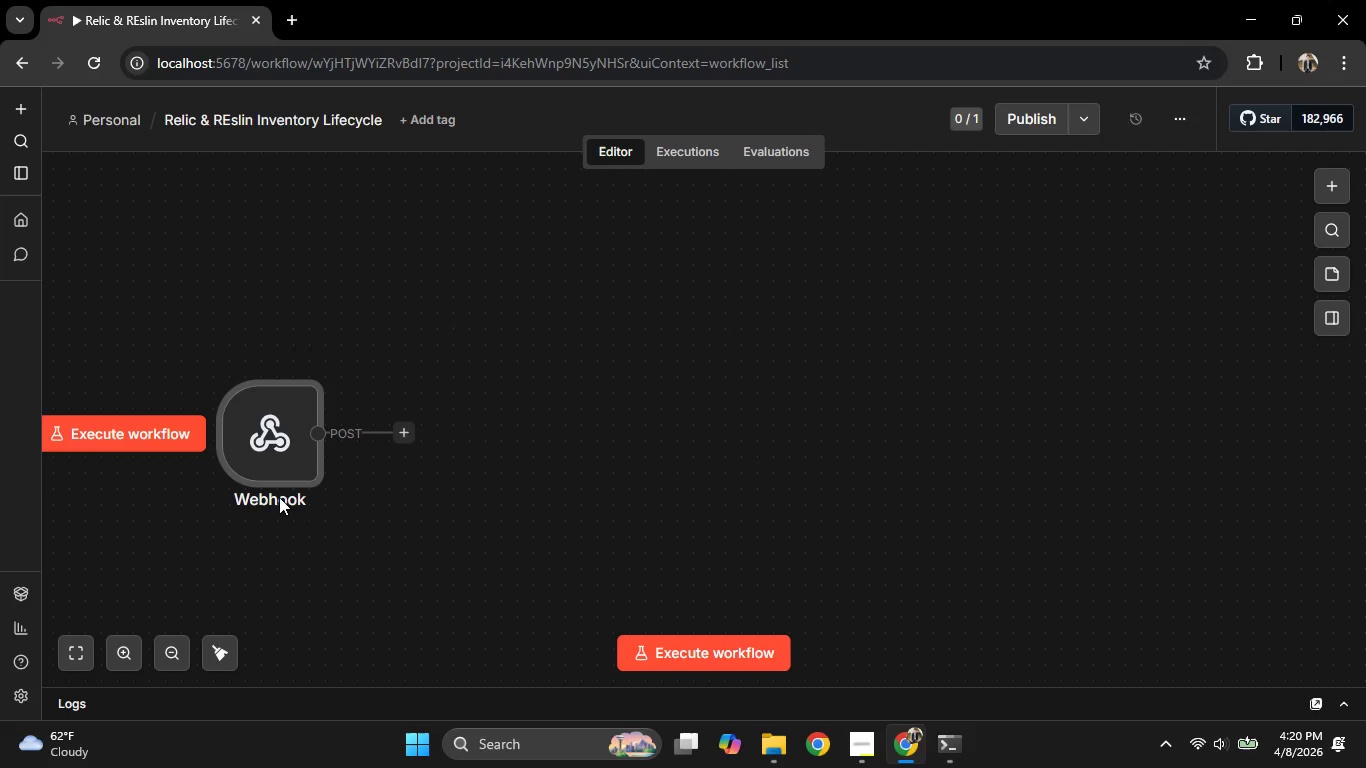 
double_click([280, 432])
 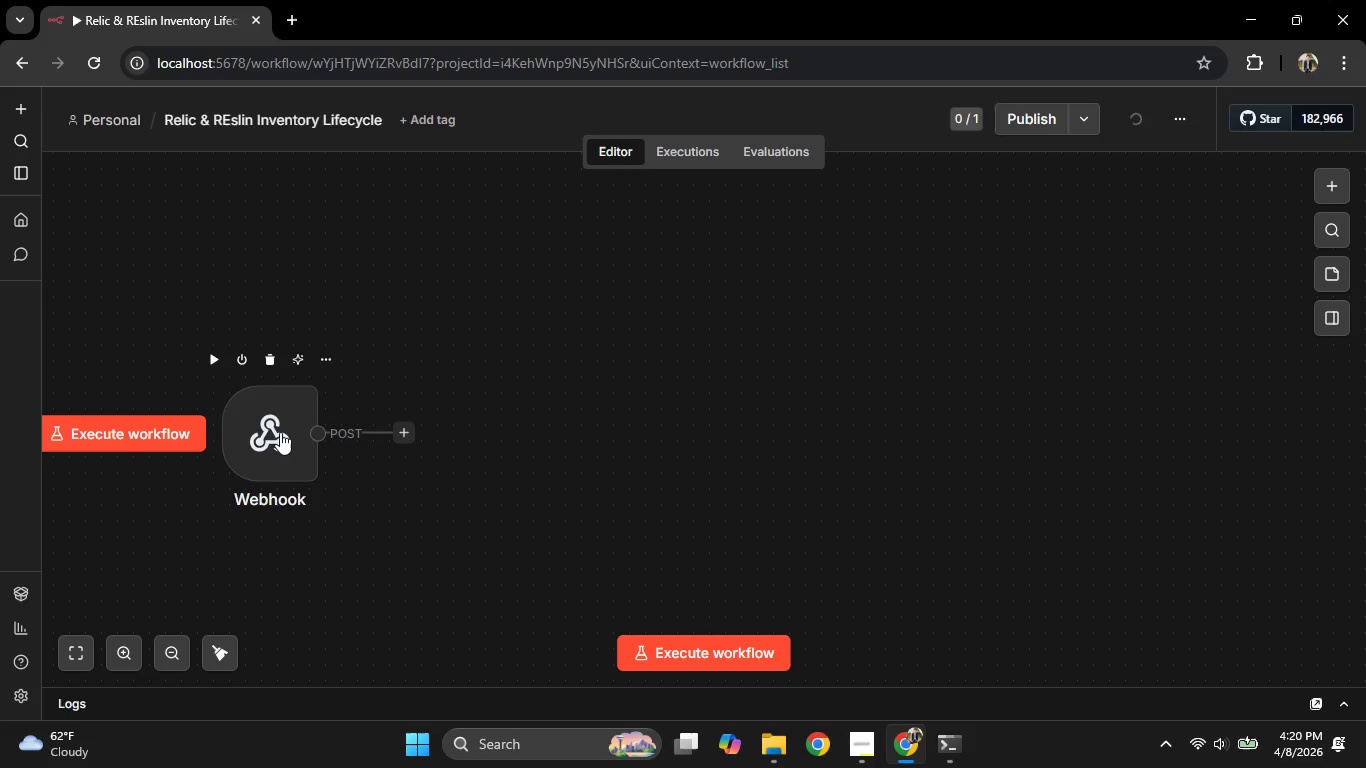 
triple_click([280, 432])
 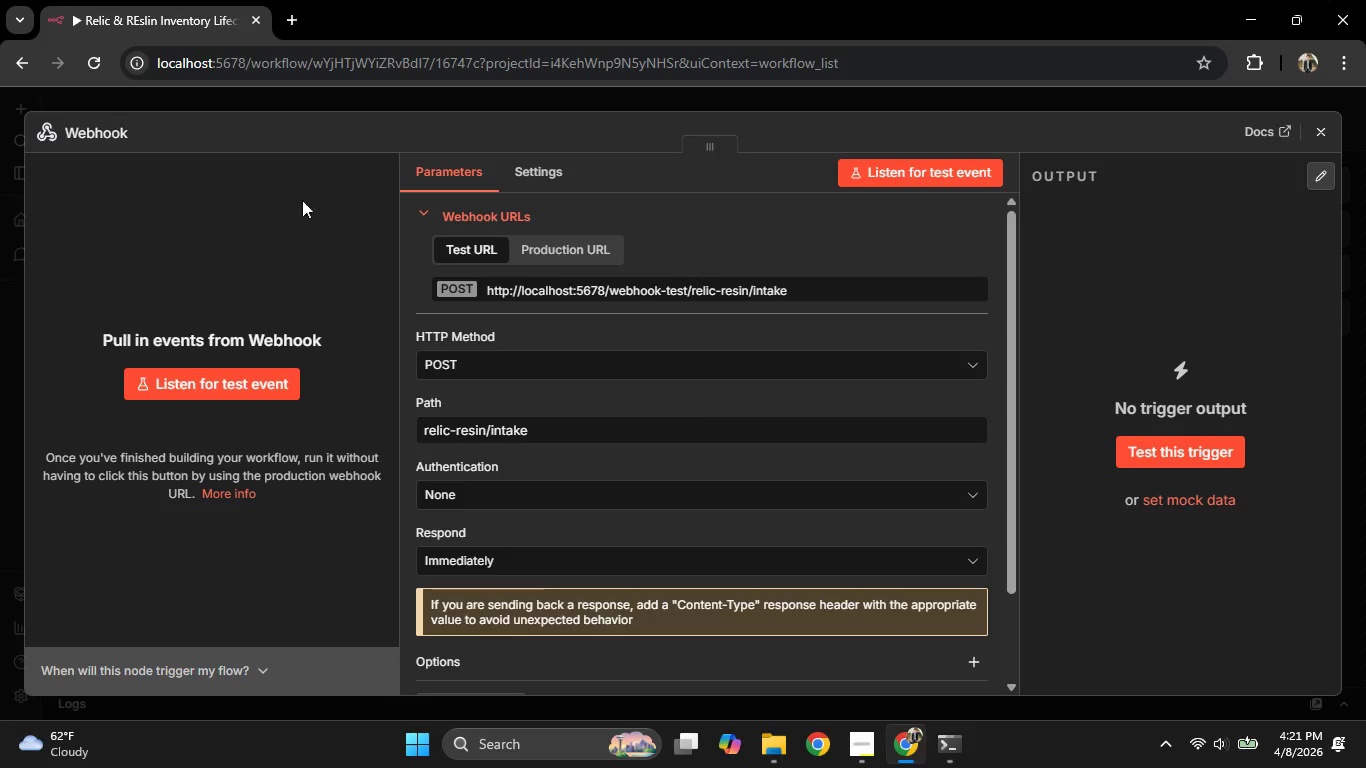 
left_click([96, 127])
 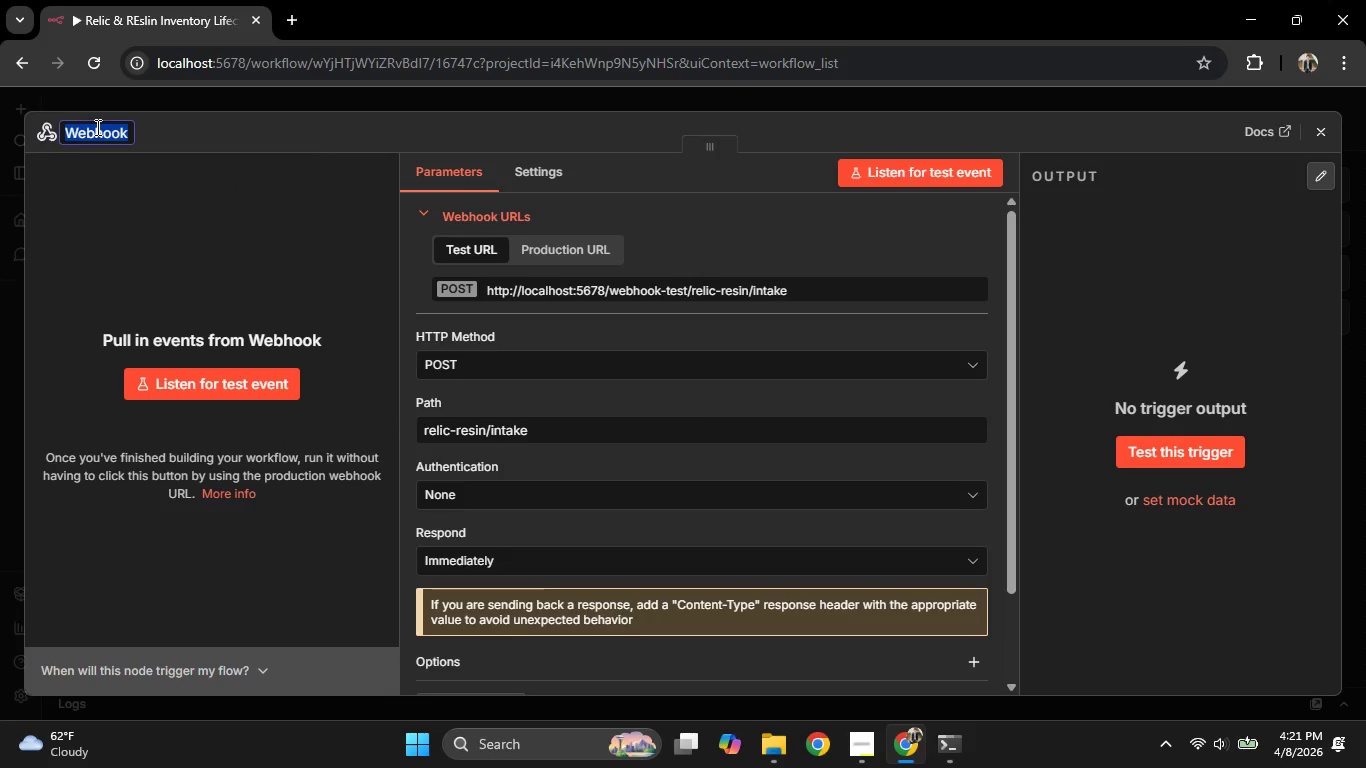 
type(Item Intake)
 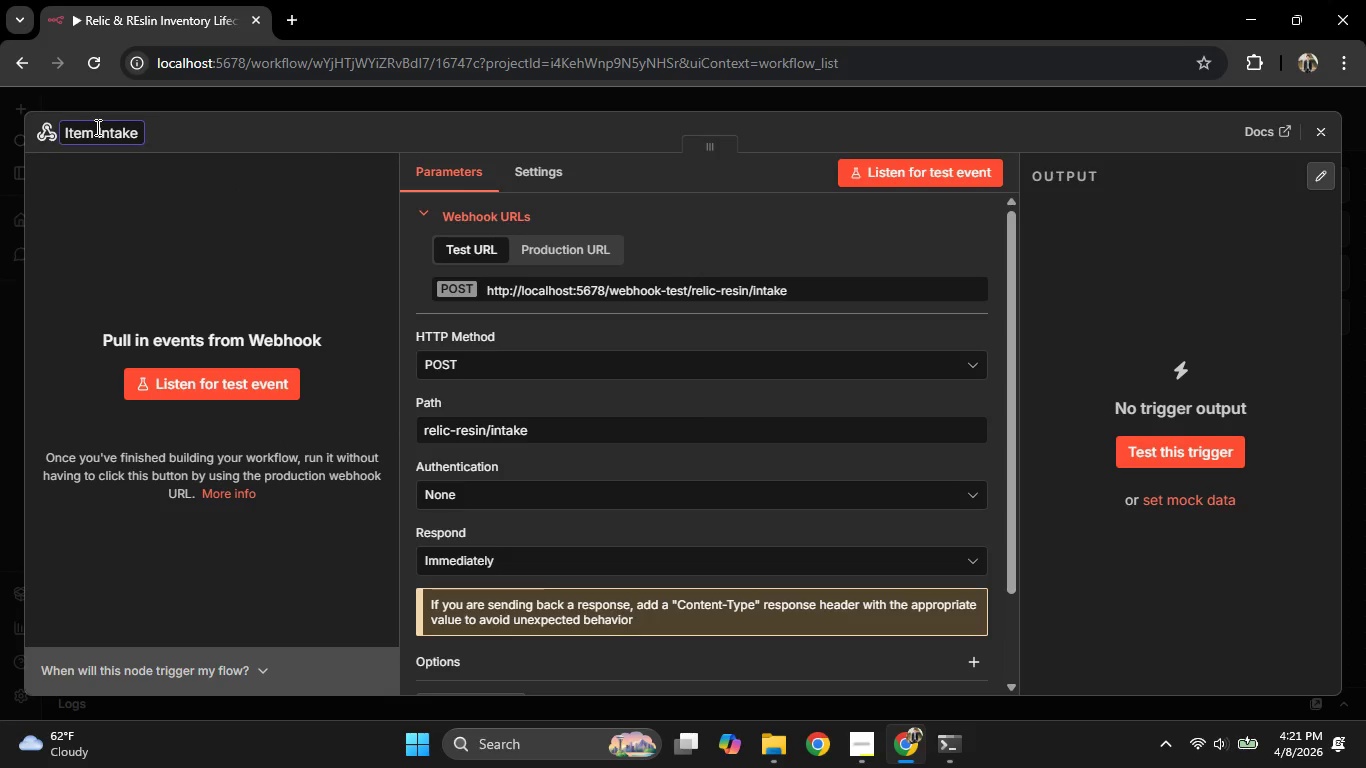 
left_click([0, 420])
 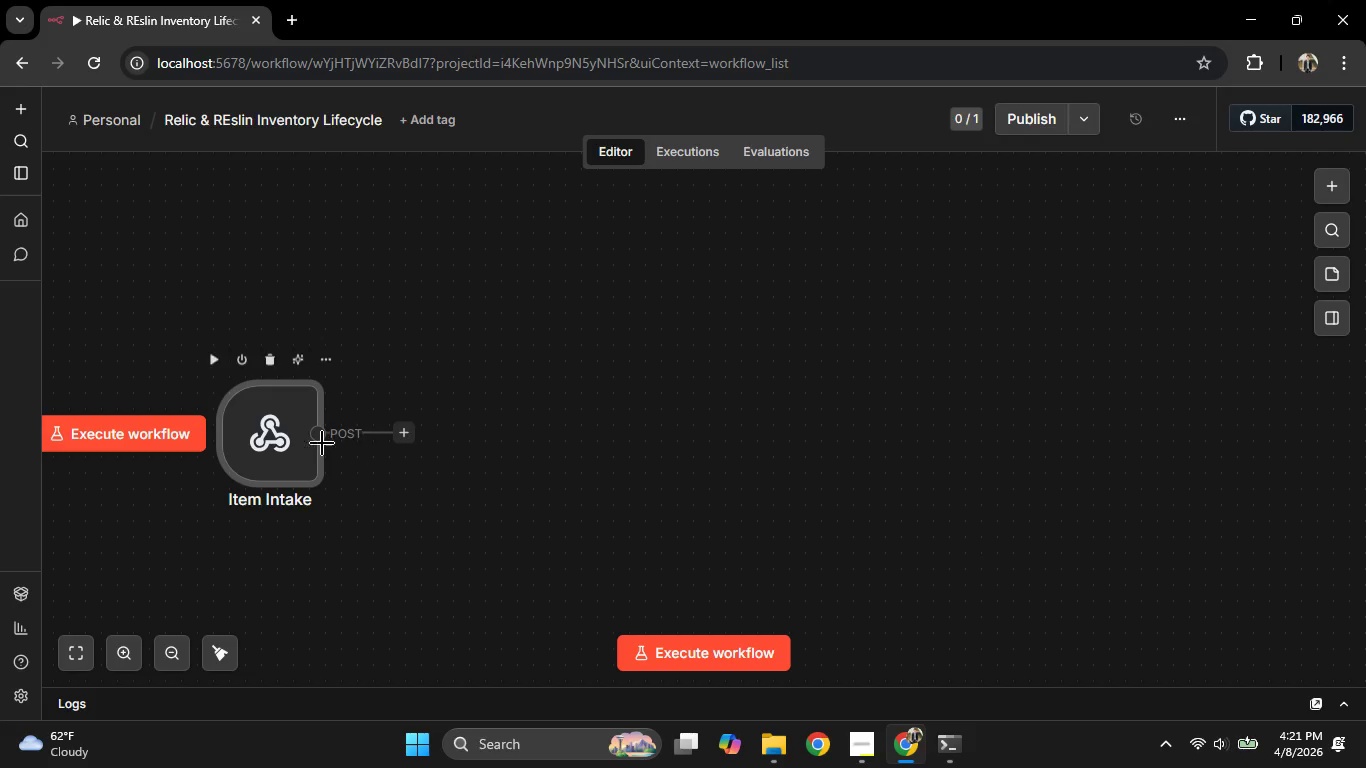 
left_click_drag(start_coordinate=[287, 436], to_coordinate=[272, 431])
 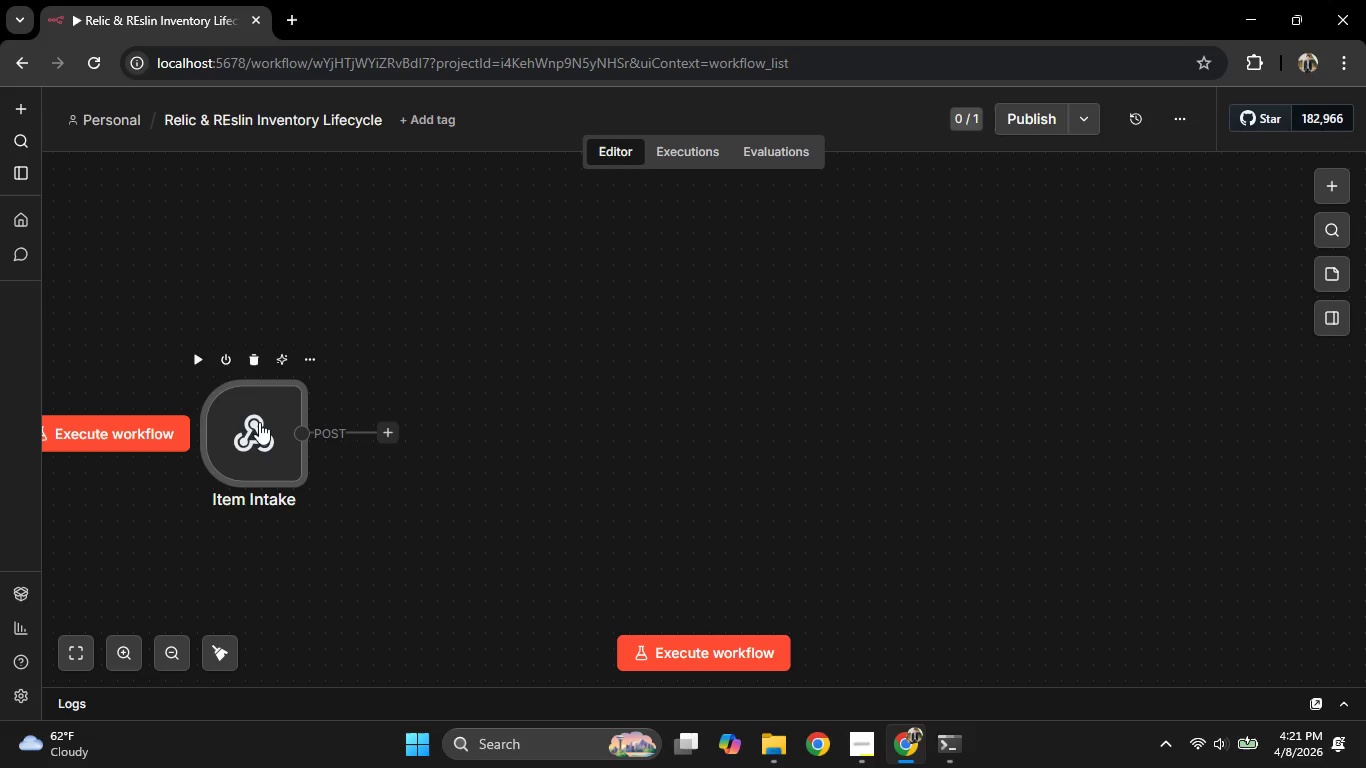 
wait(16.39)
 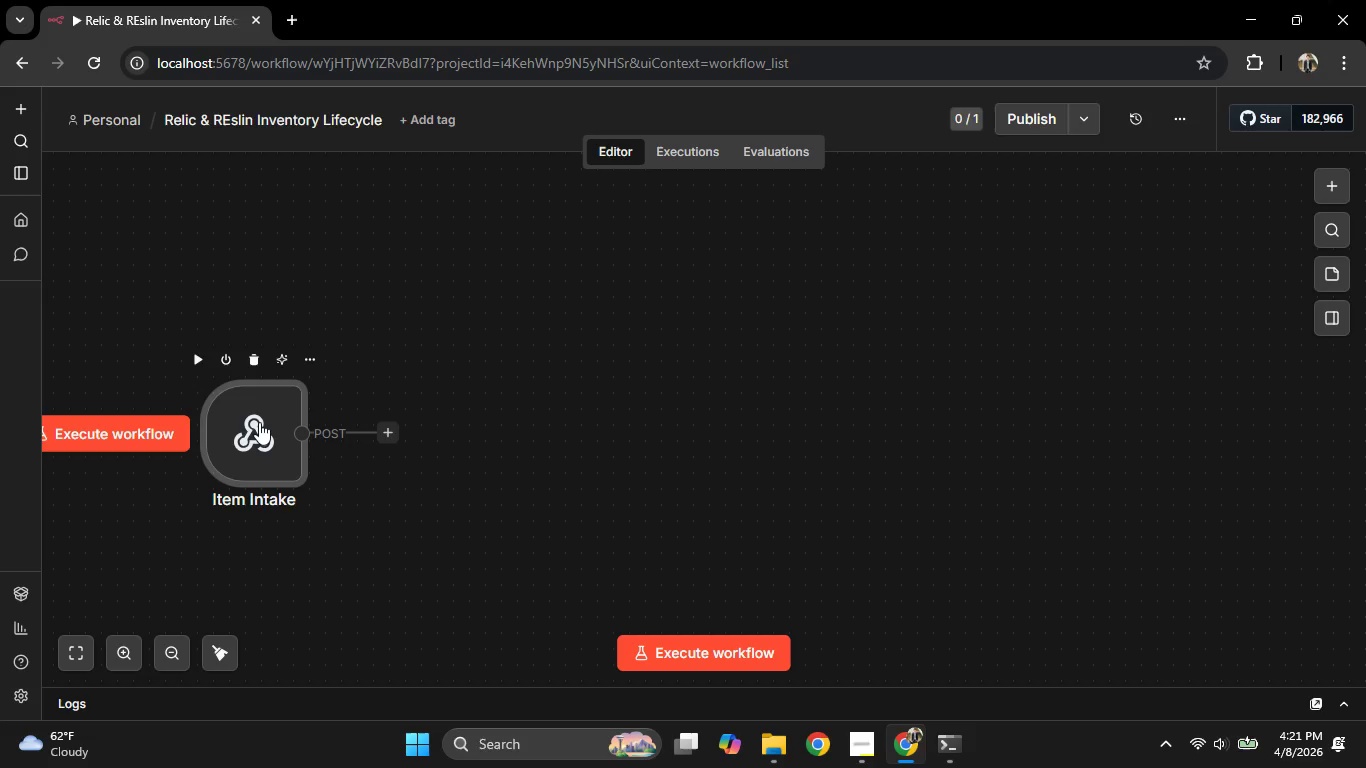 
left_click([384, 434])
 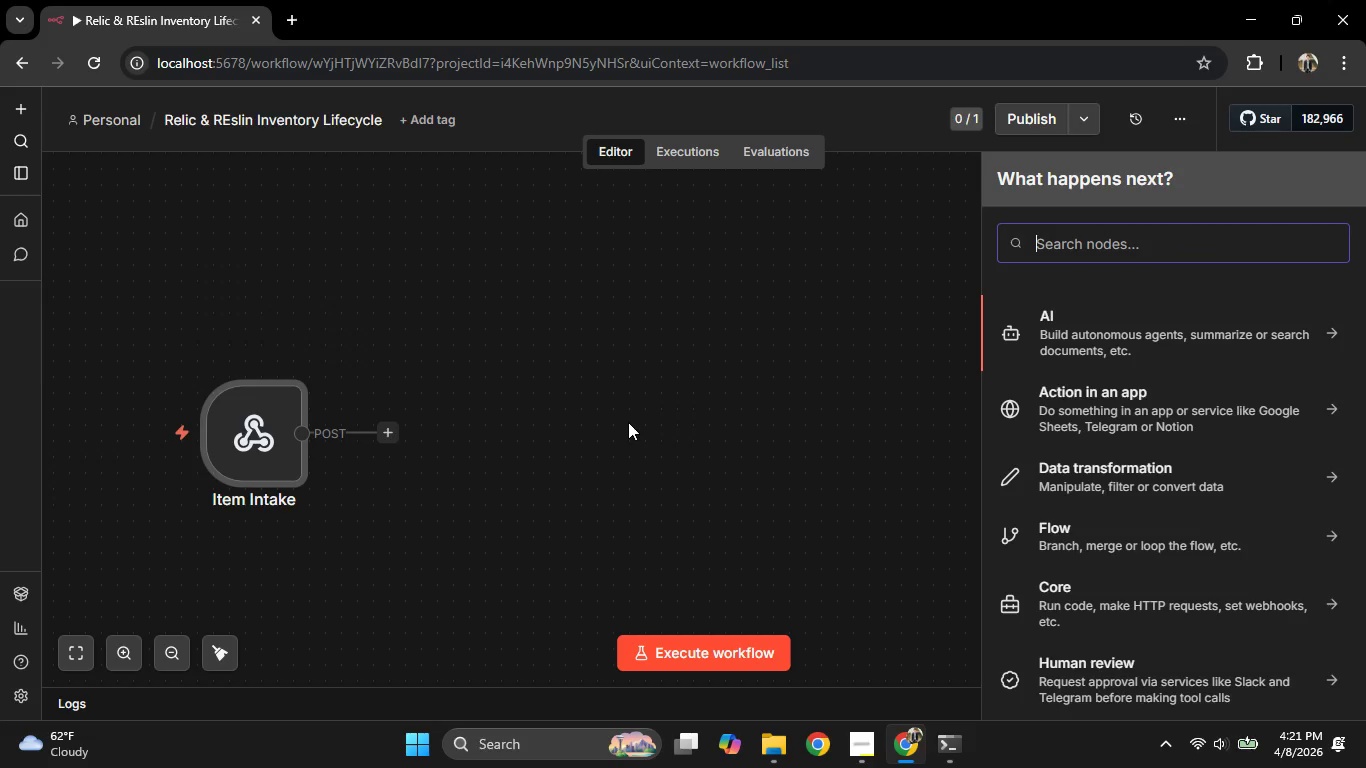 
type(code)
 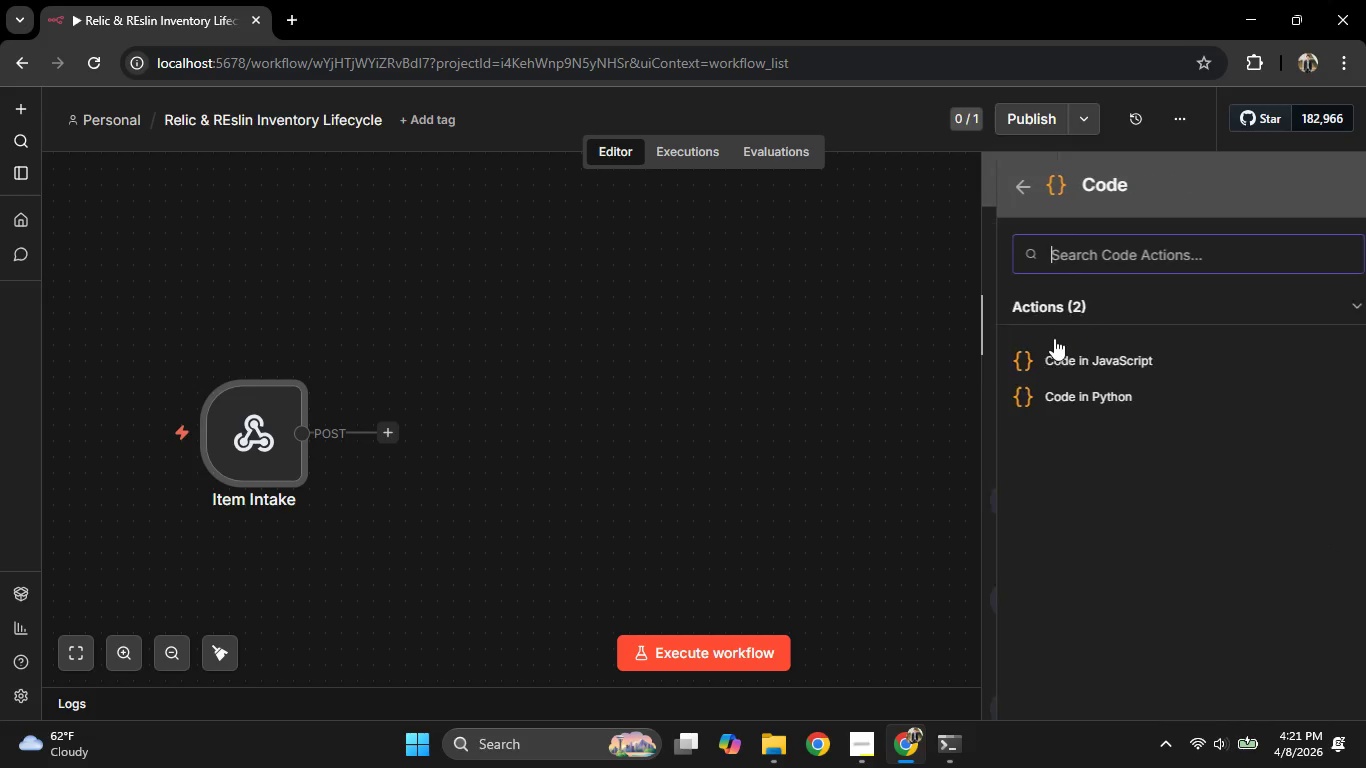 
left_click([1056, 372])
 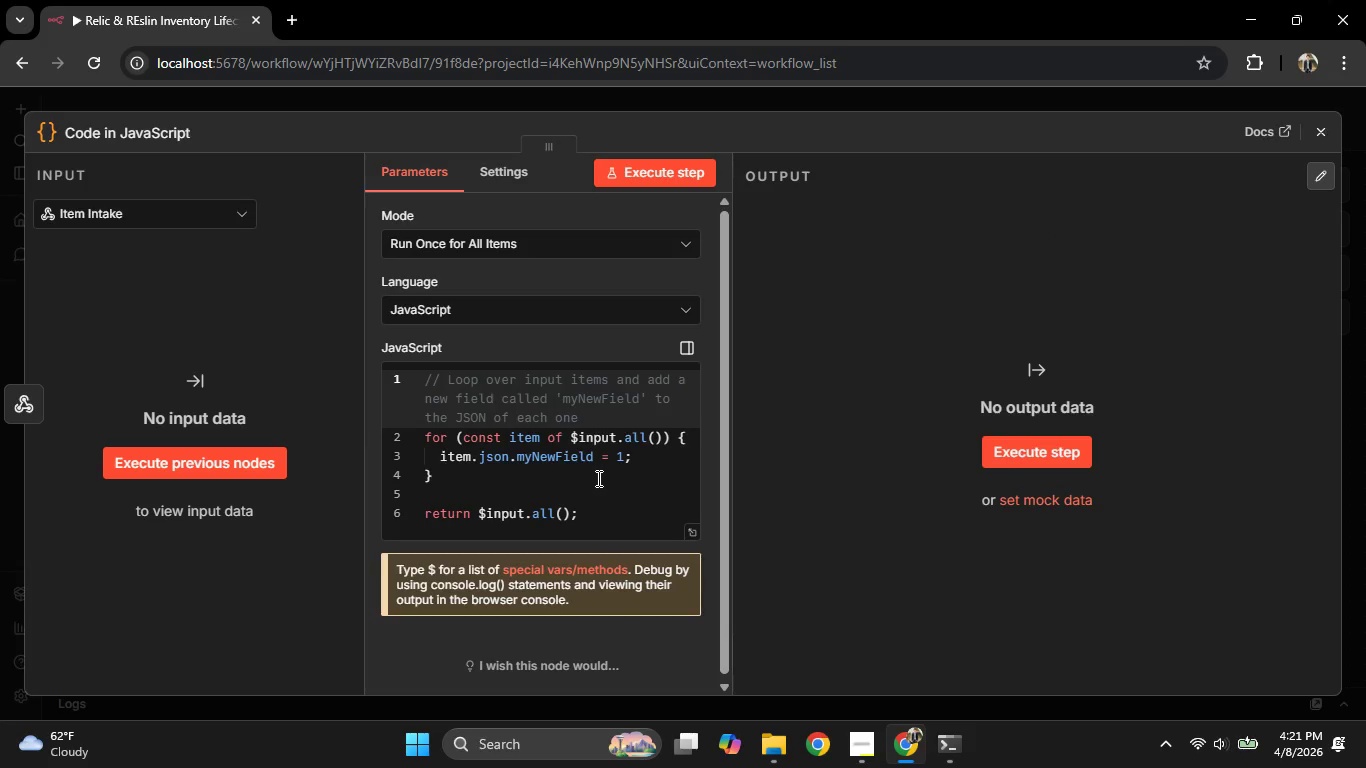 
left_click_drag(start_coordinate=[608, 510], to_coordinate=[385, 363])
 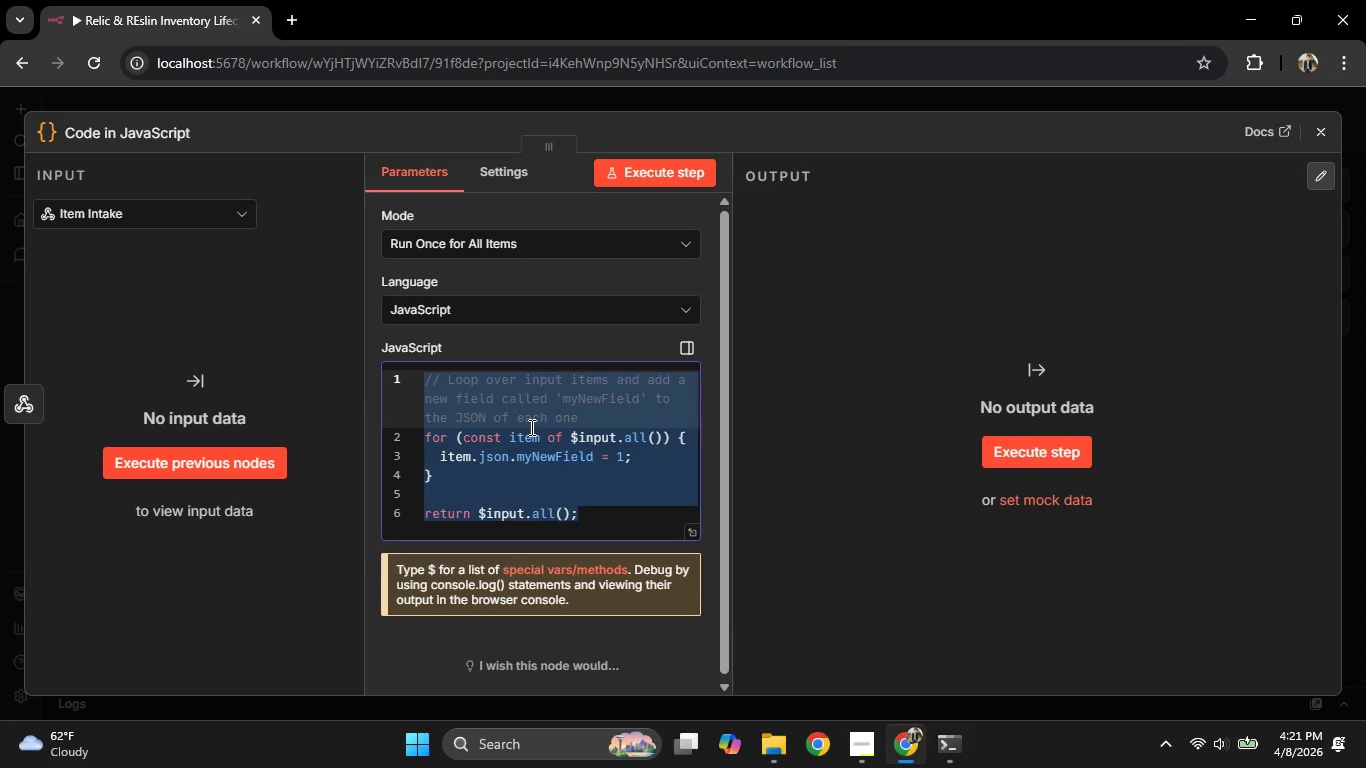 
key(Backspace)
type(const b = $in)
 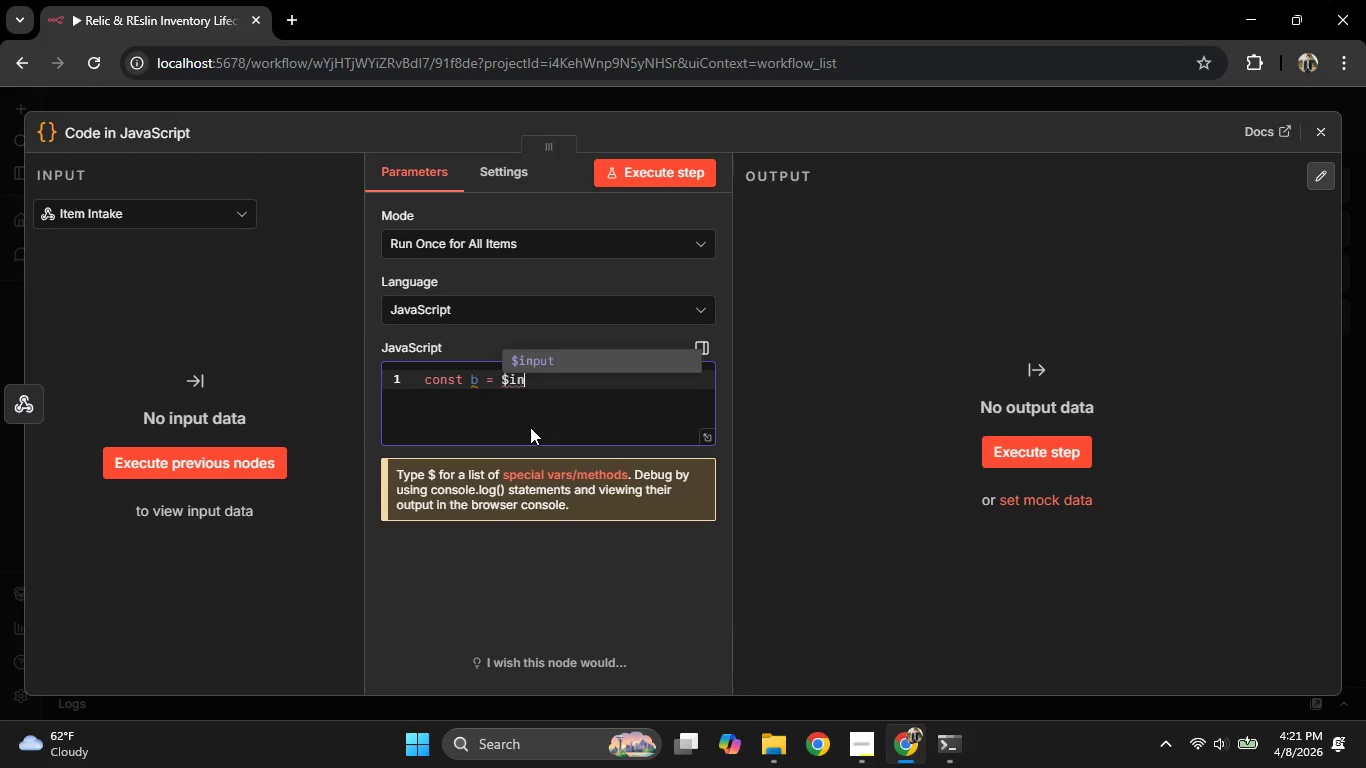 
key(Enter)
 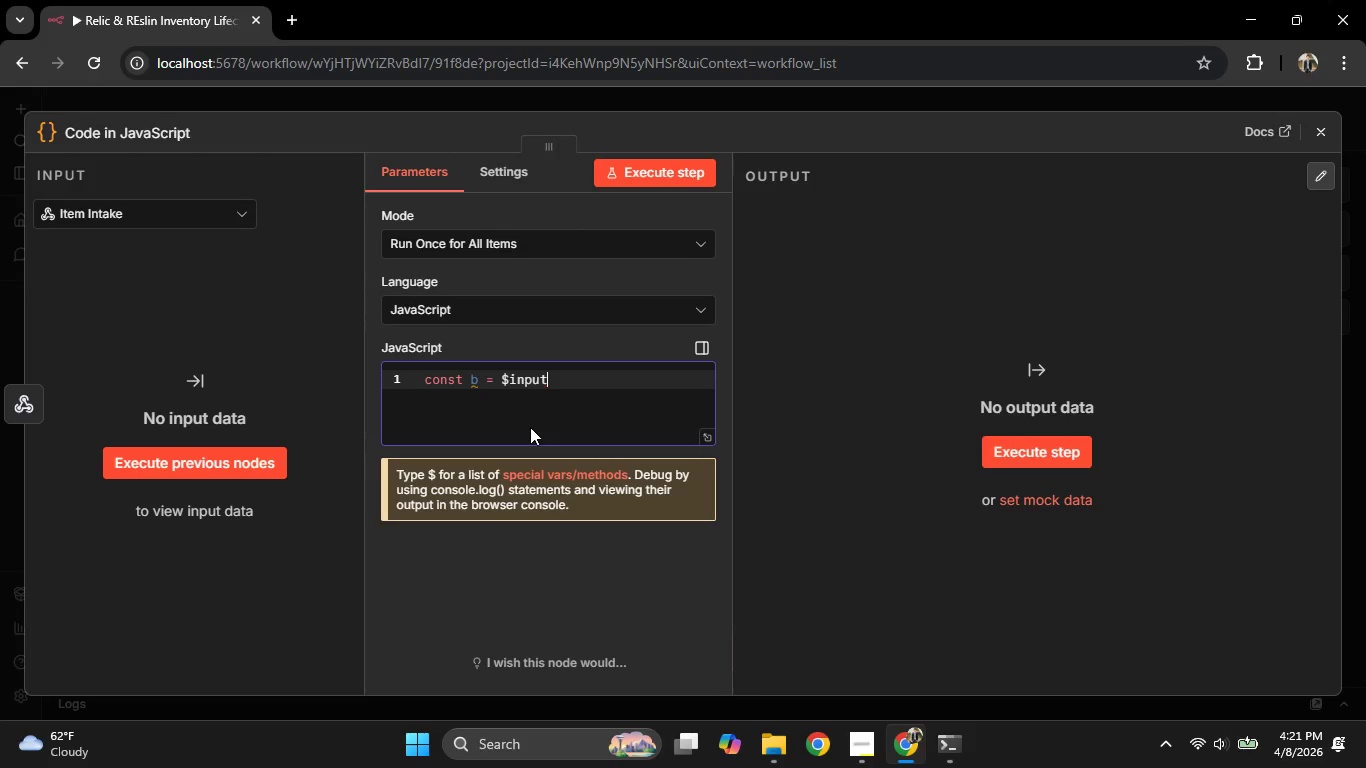 
type(.first)
 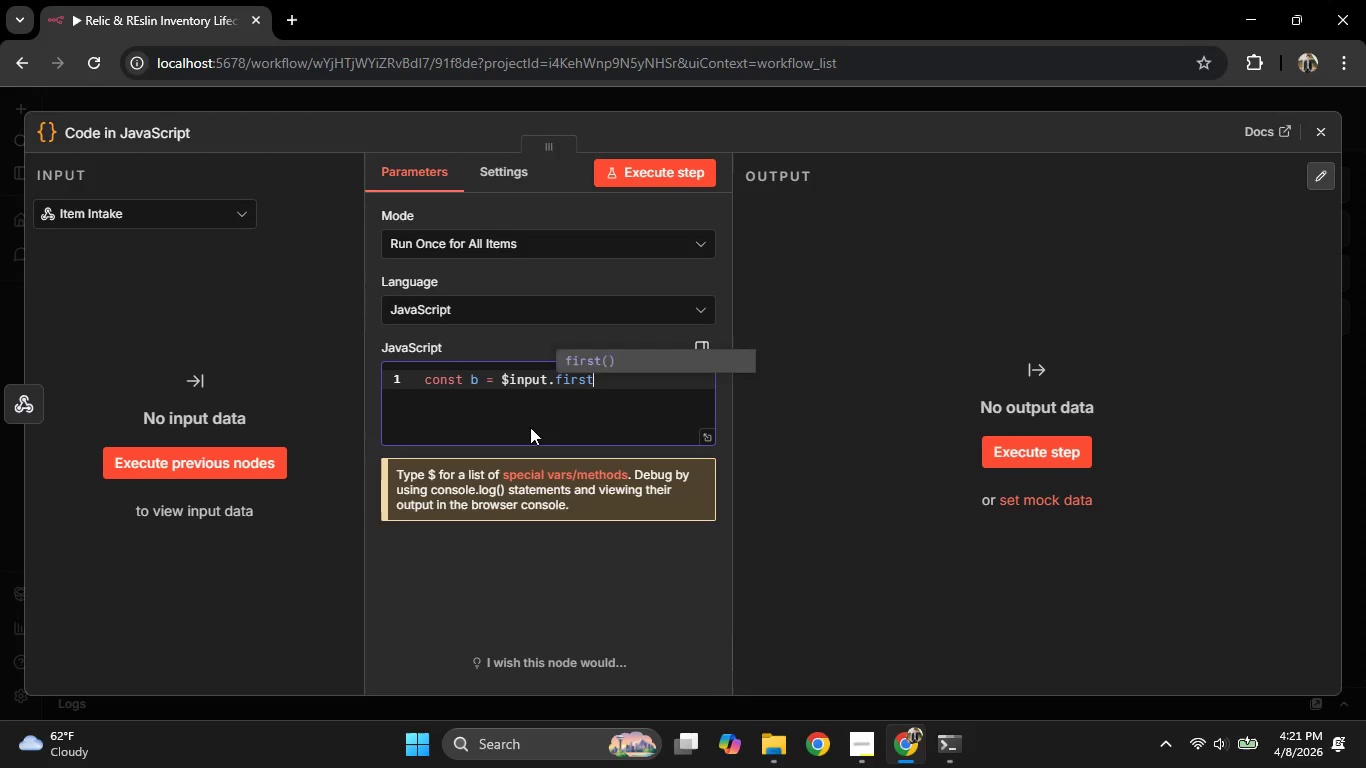 
key(Enter)
 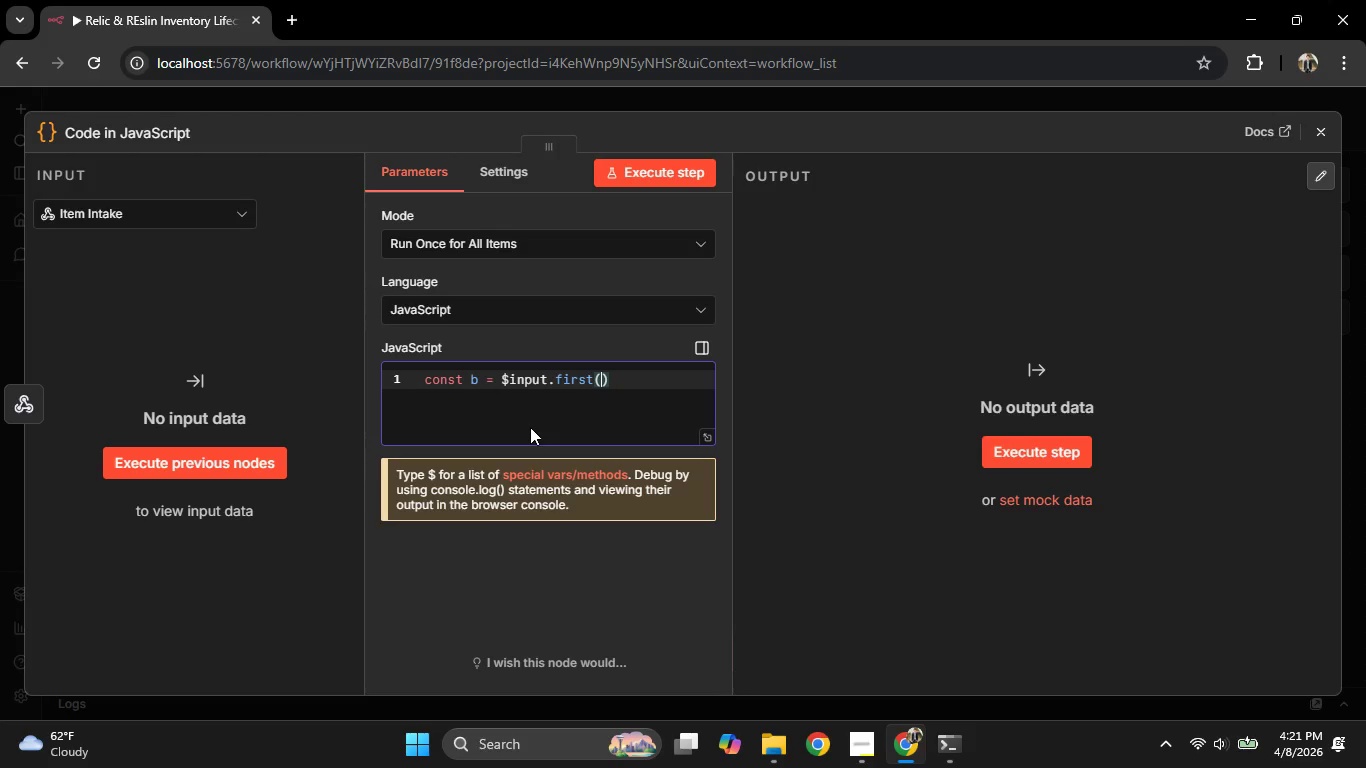 
key(Period)
 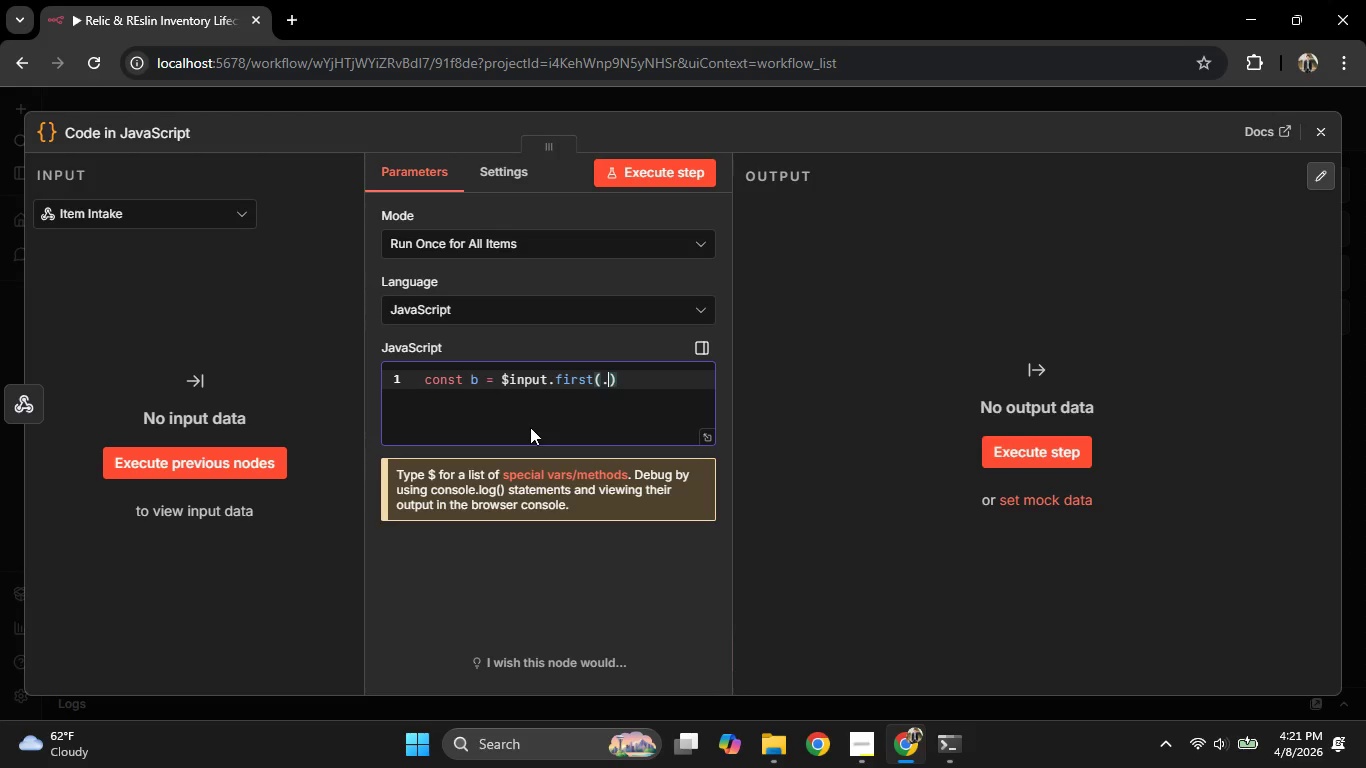 
key(Backspace)
 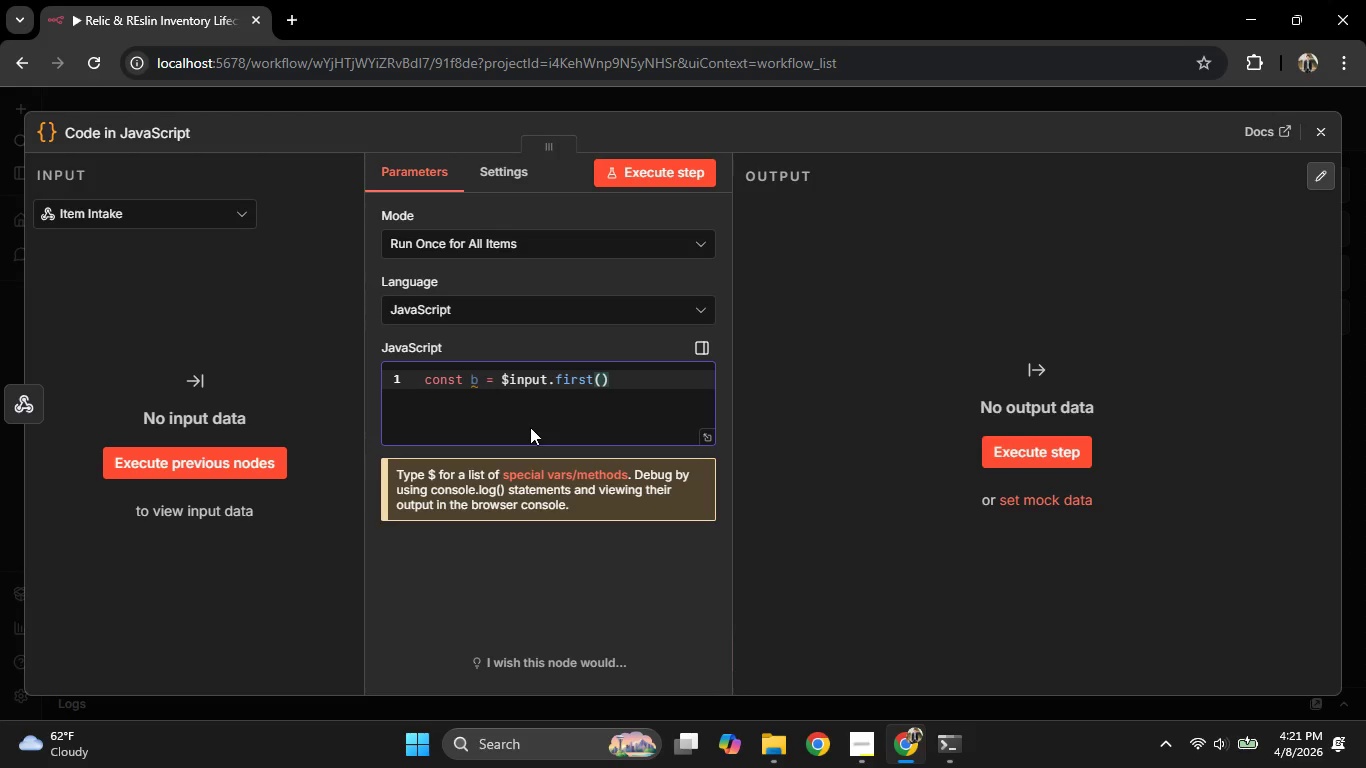 
key(ArrowRight)
 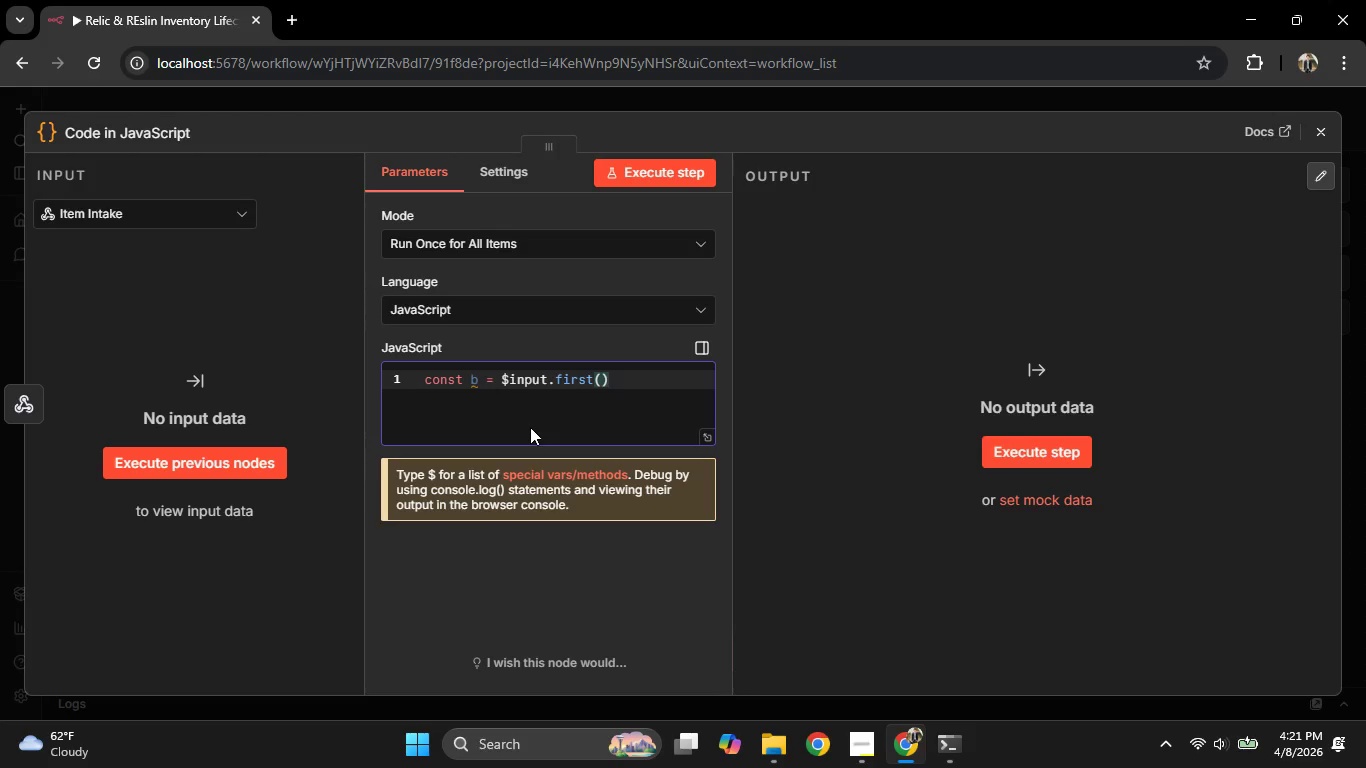 
key(Period)
 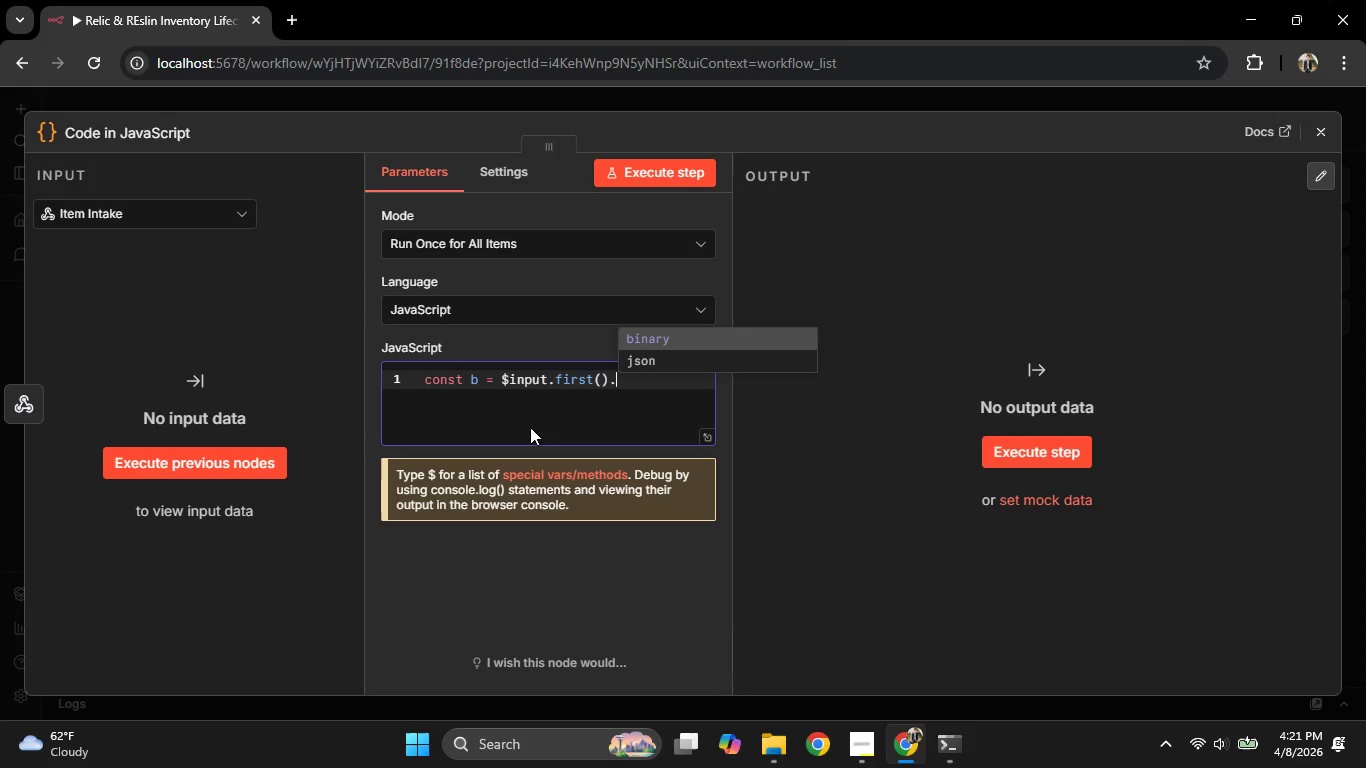 
key(J)
 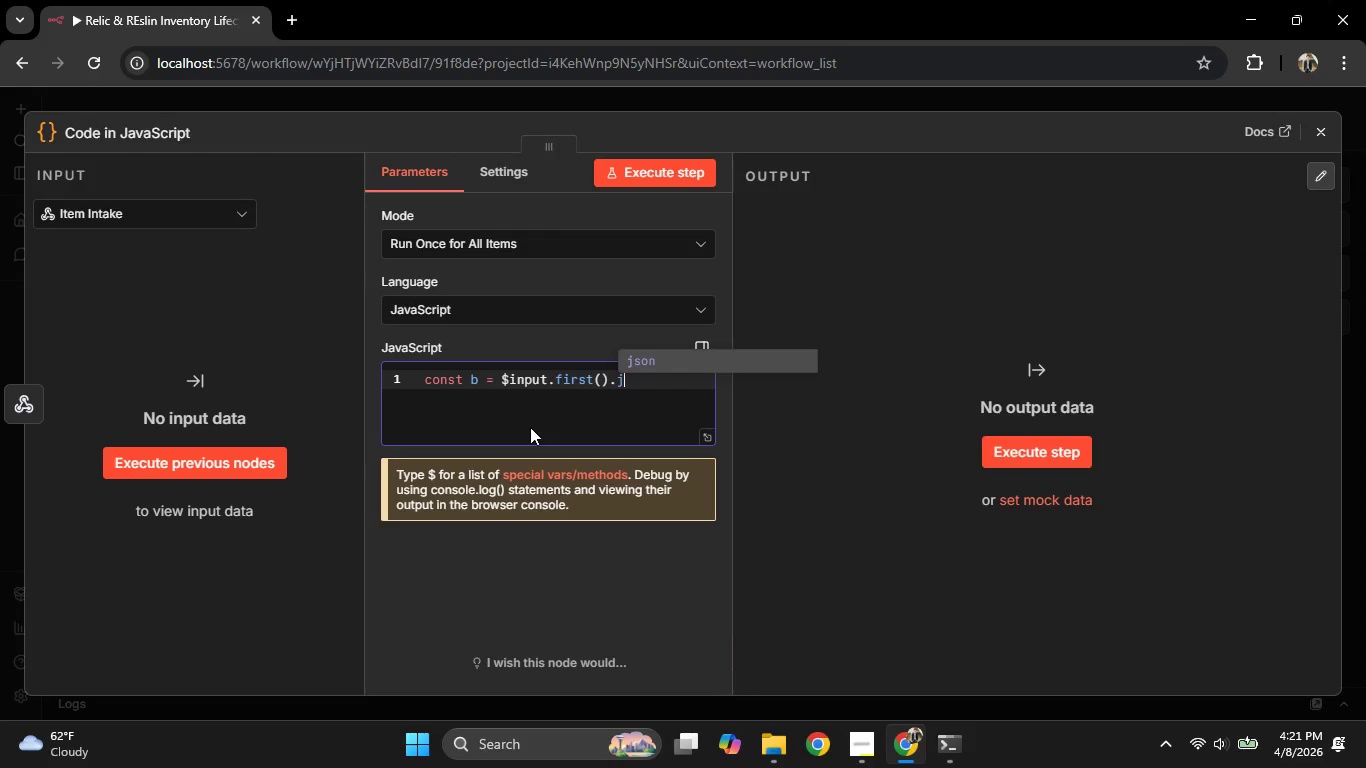 
key(Enter)
 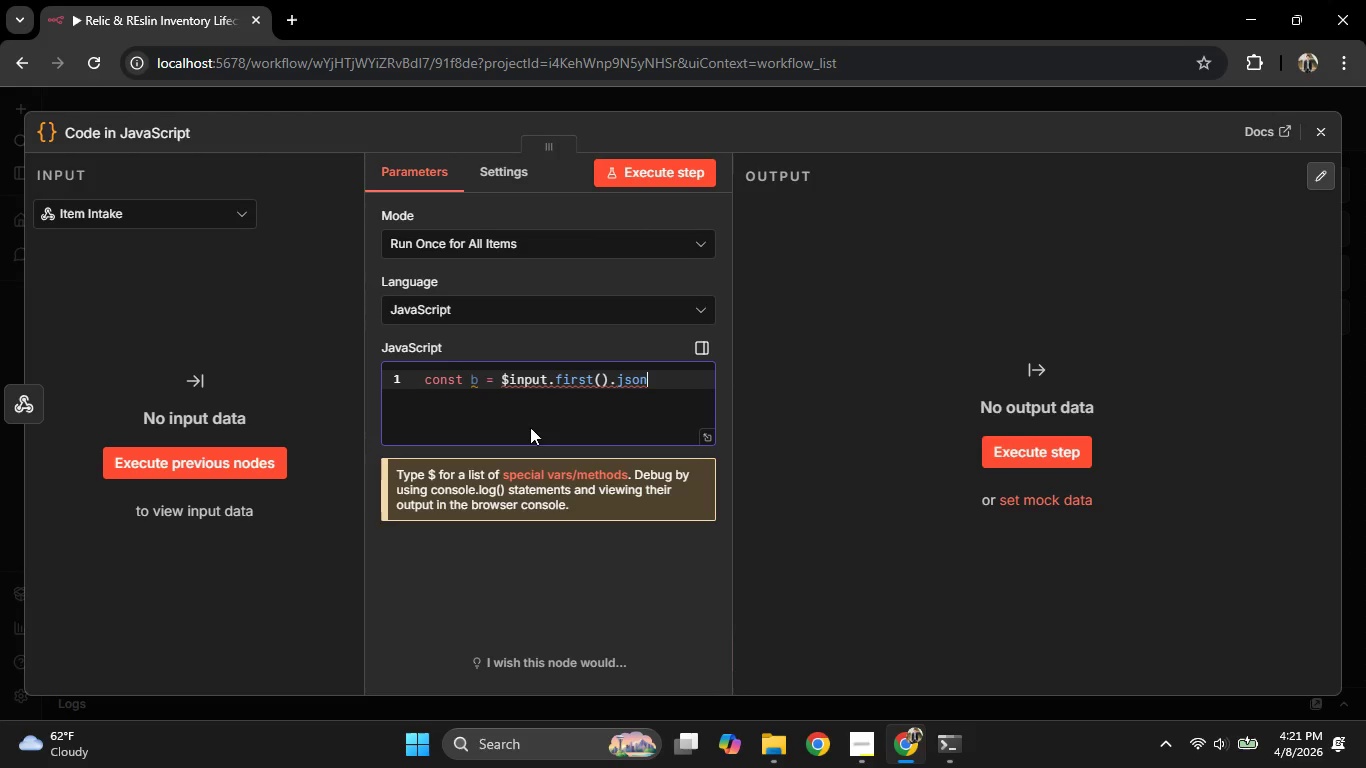 
type(.body ?? #)
key(Backspace)
type($i)
 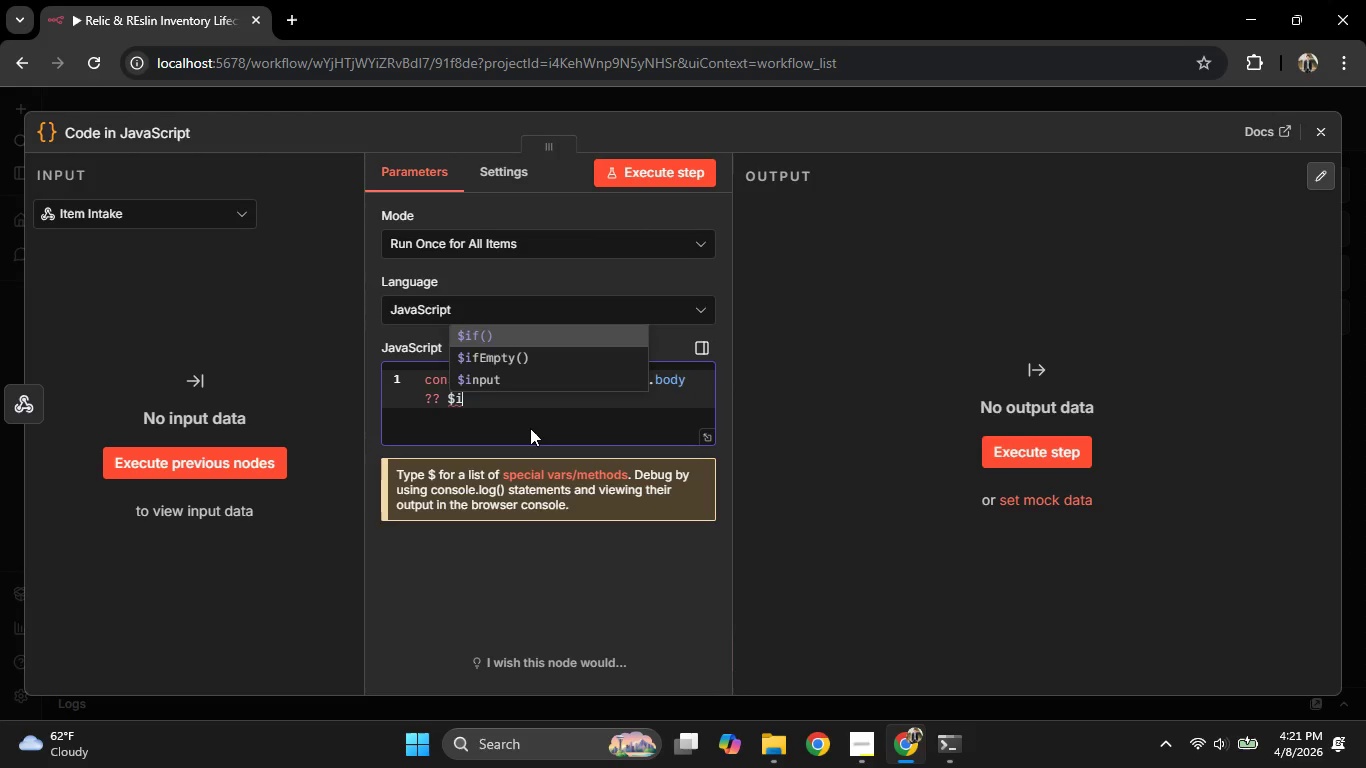 
type(in)
key(Backspace)
key(Backspace)
type(n)
 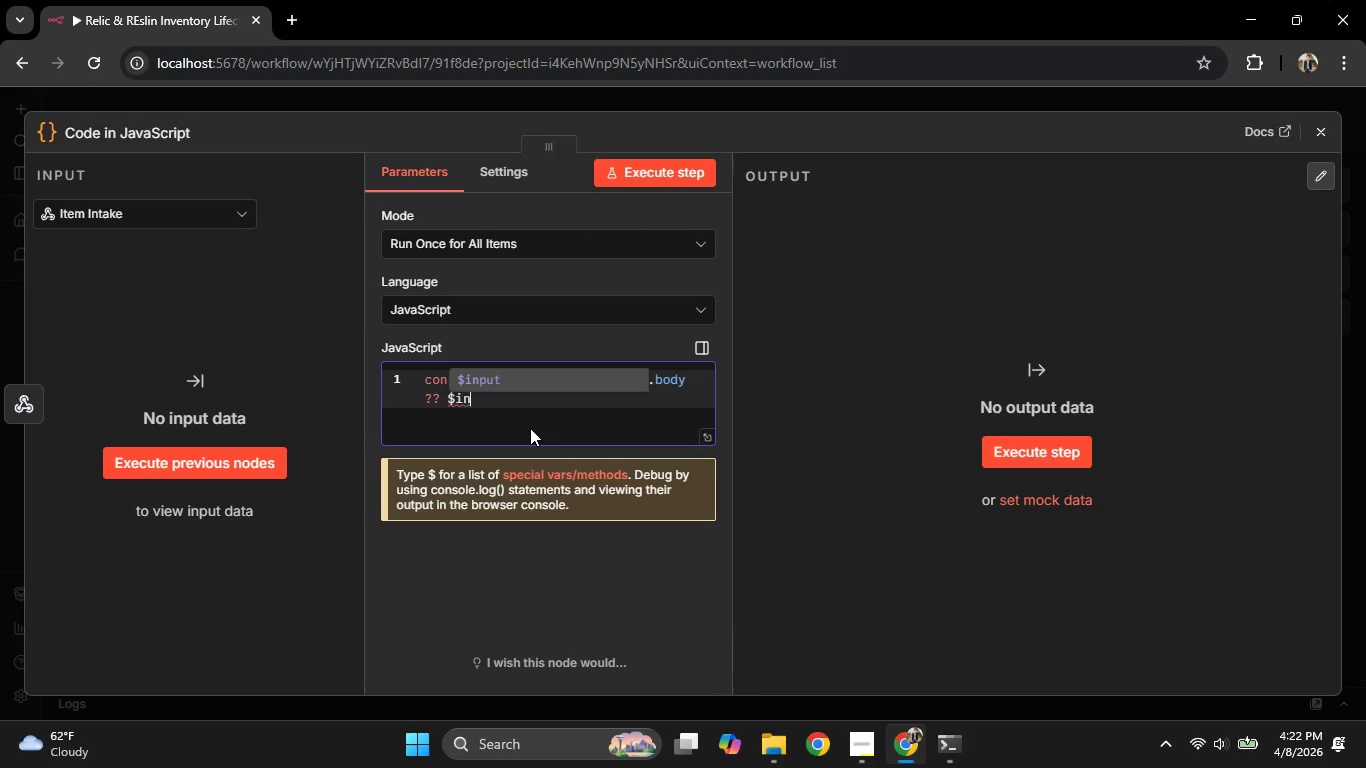 
key(Enter)
 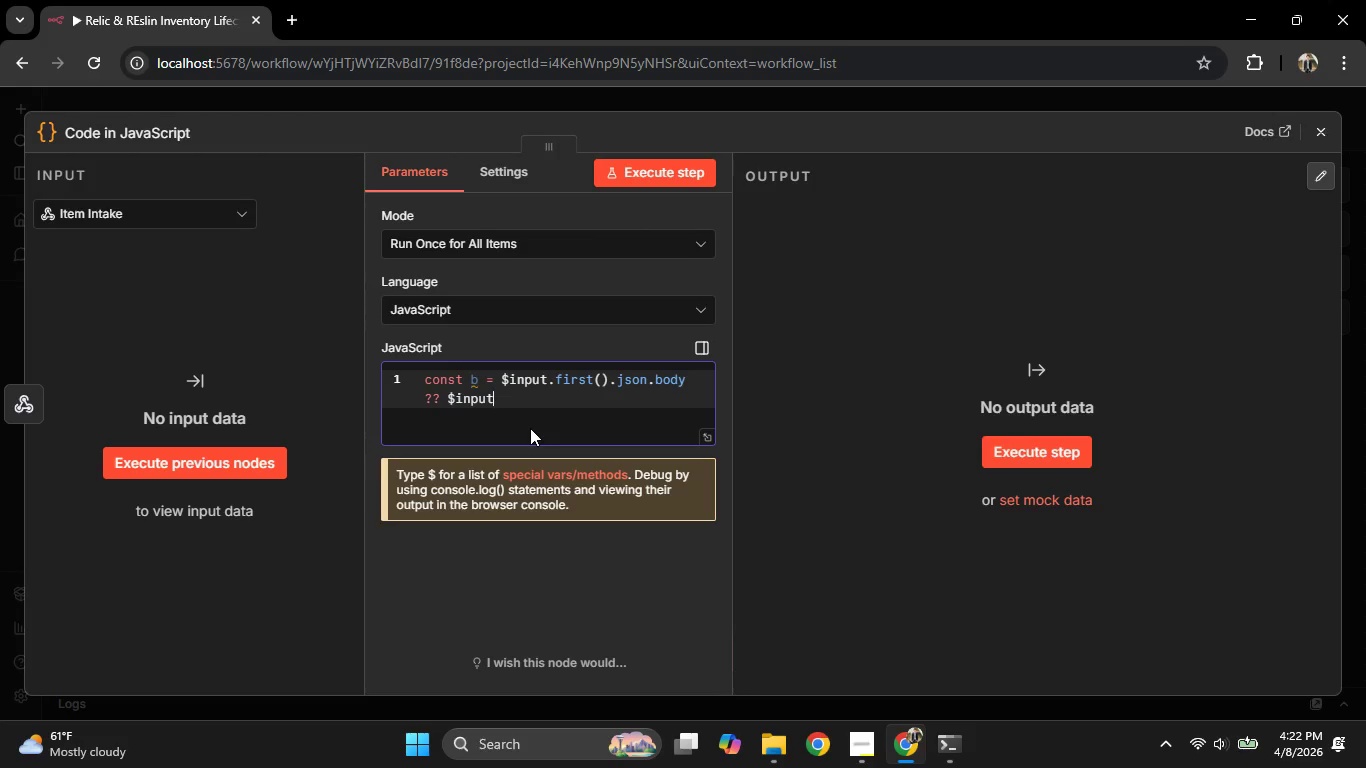 
key(Period)
 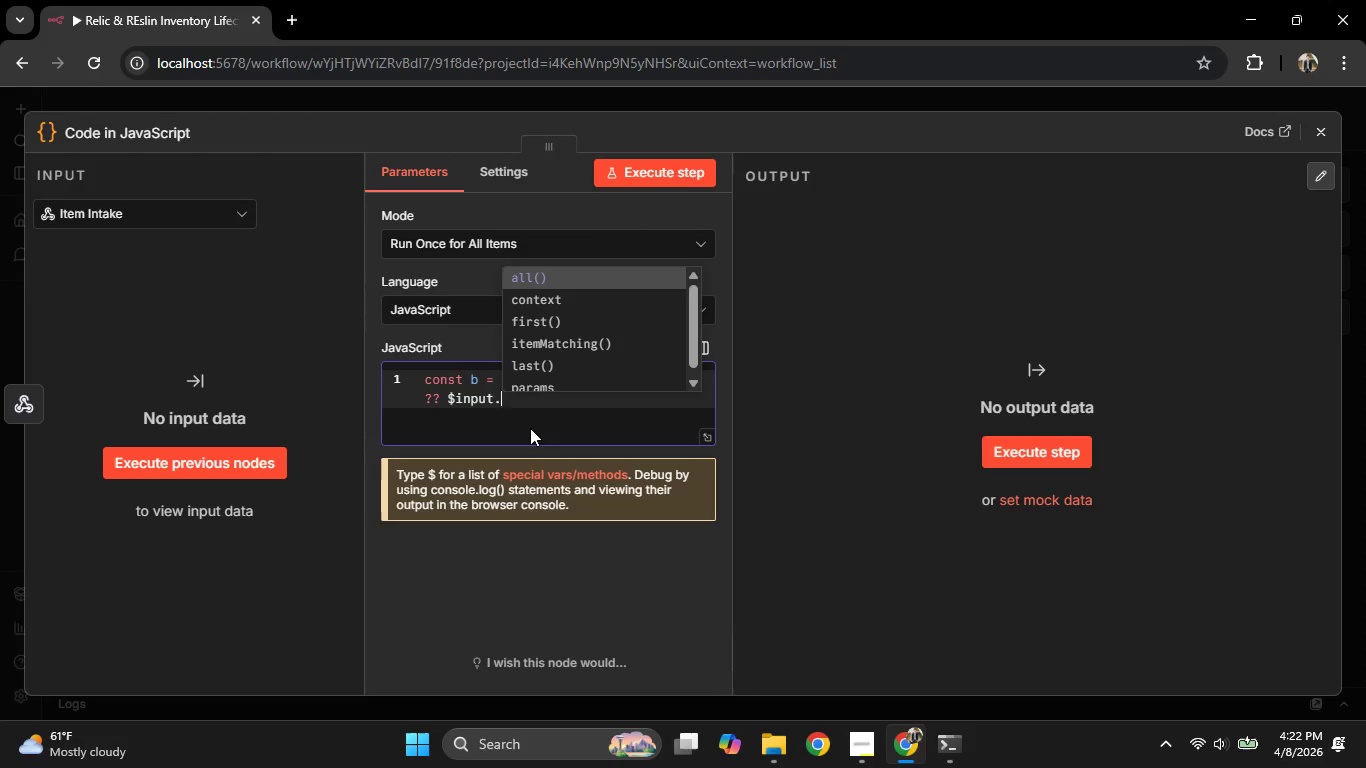 
key(ArrowDown)
 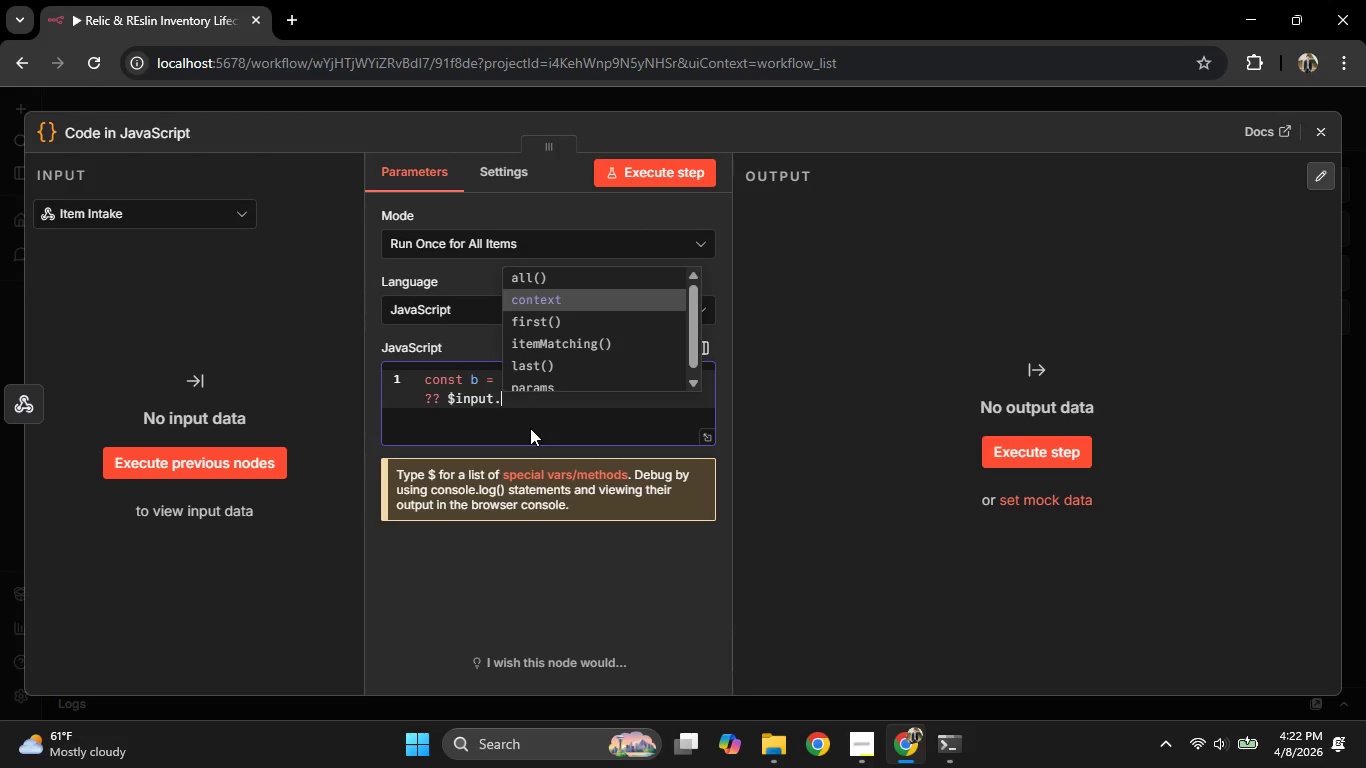 
key(ArrowDown)
 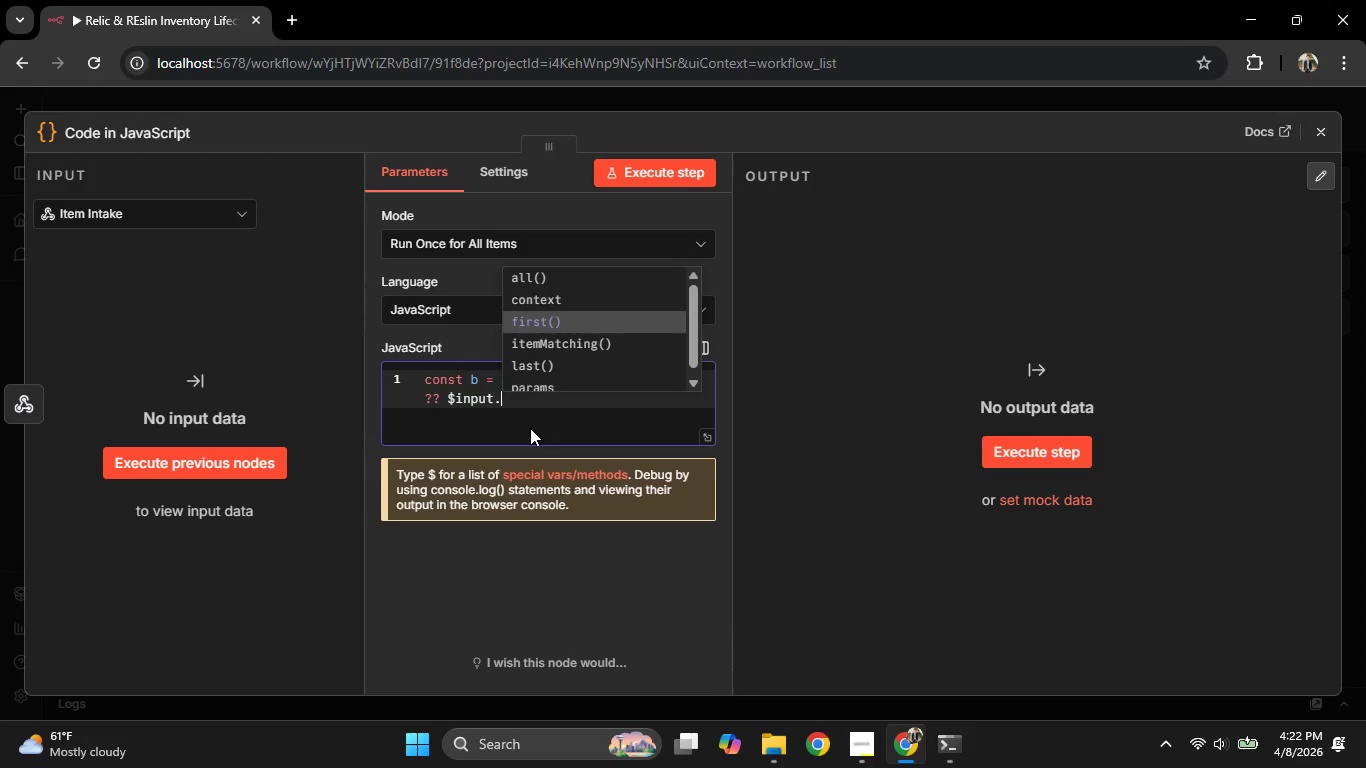 
key(Enter)
 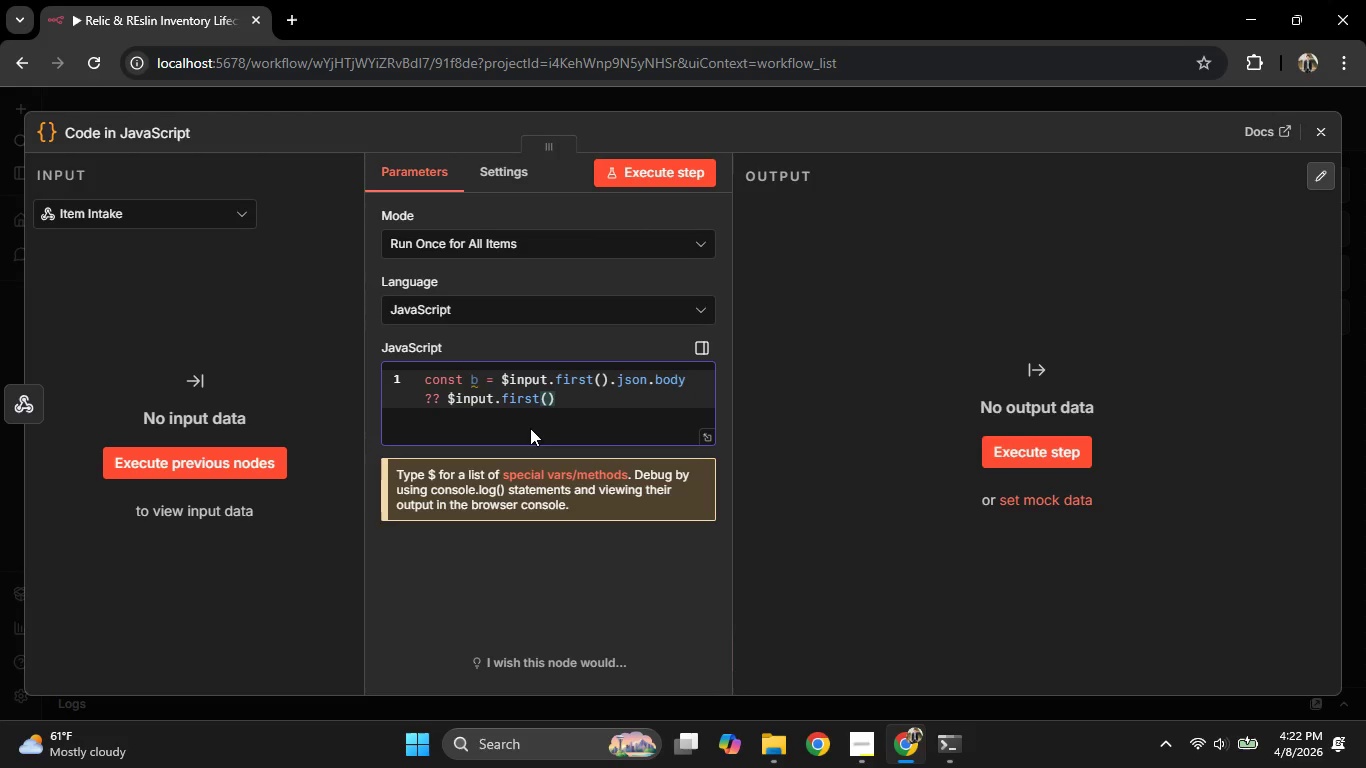 
key(ArrowRight)
 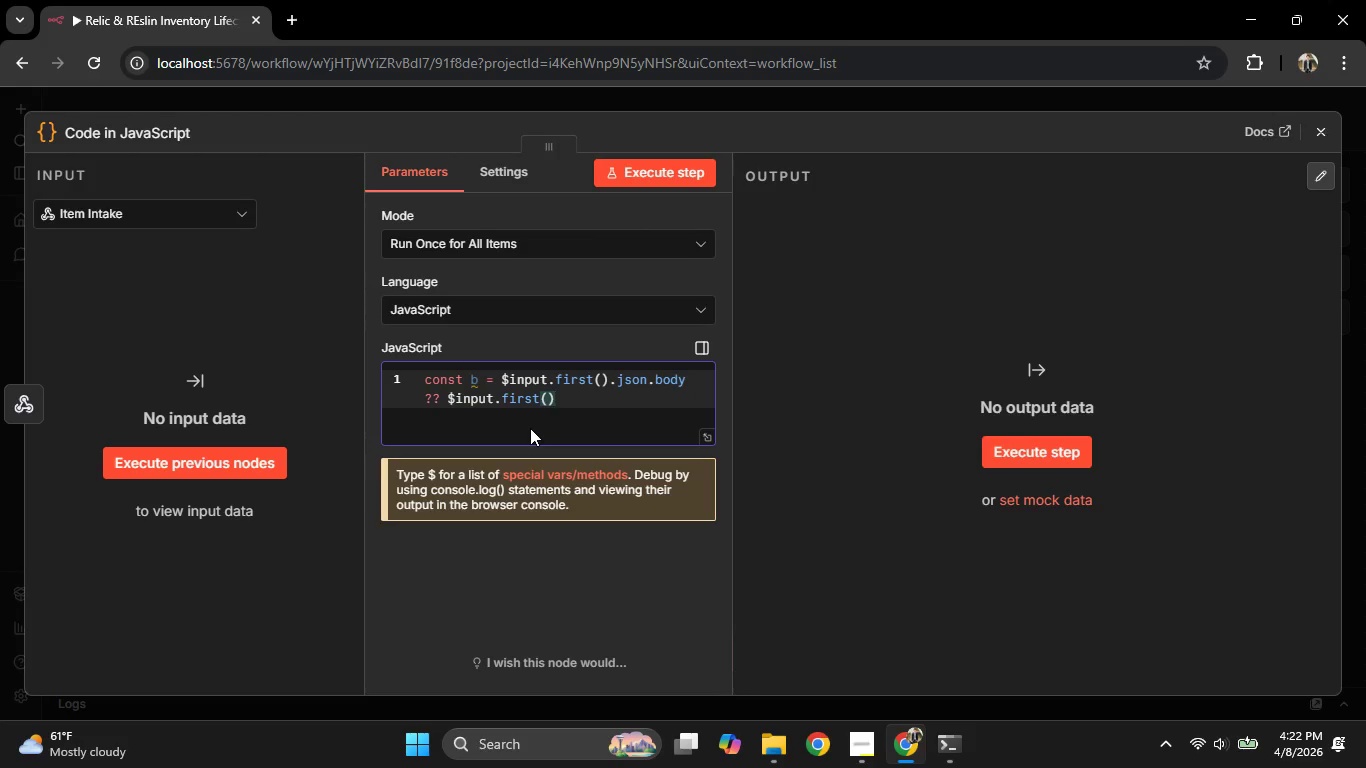 
key(Period)
 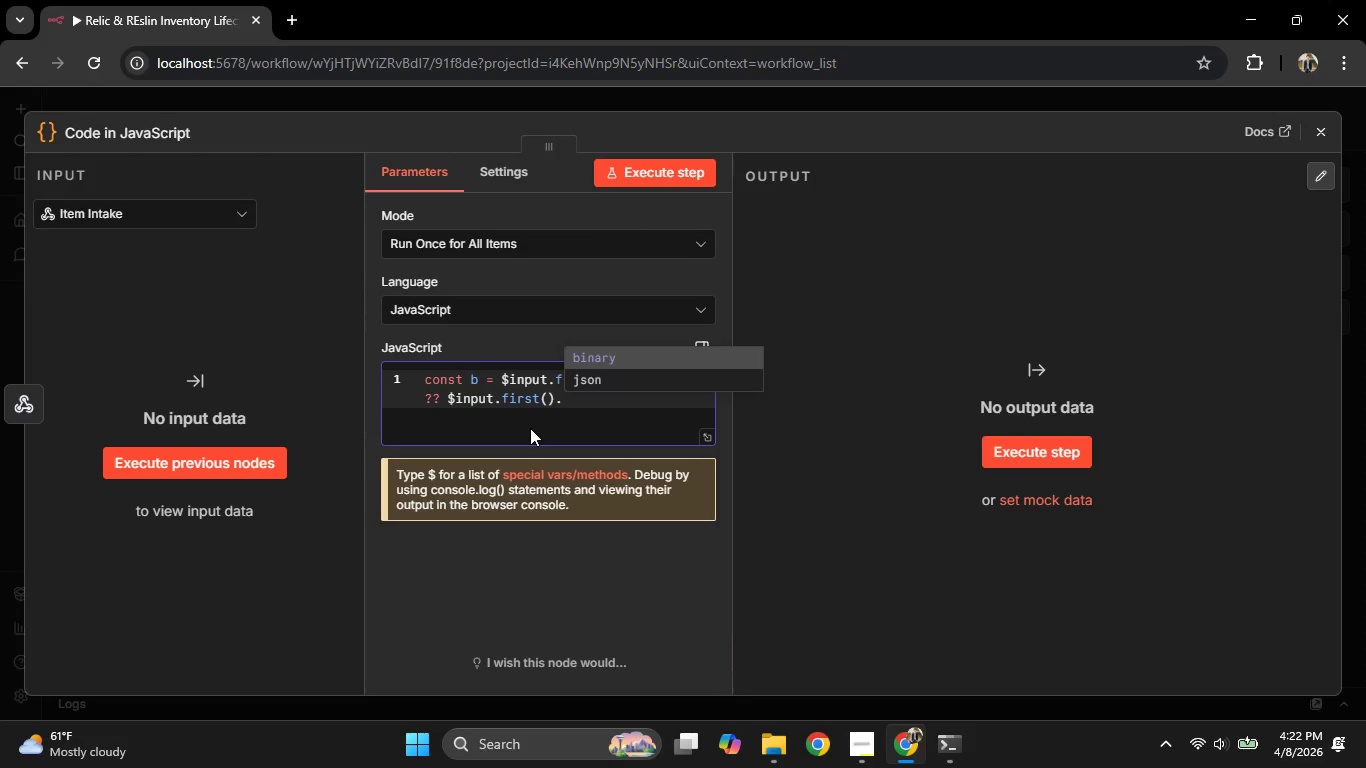 
key(ArrowDown)
 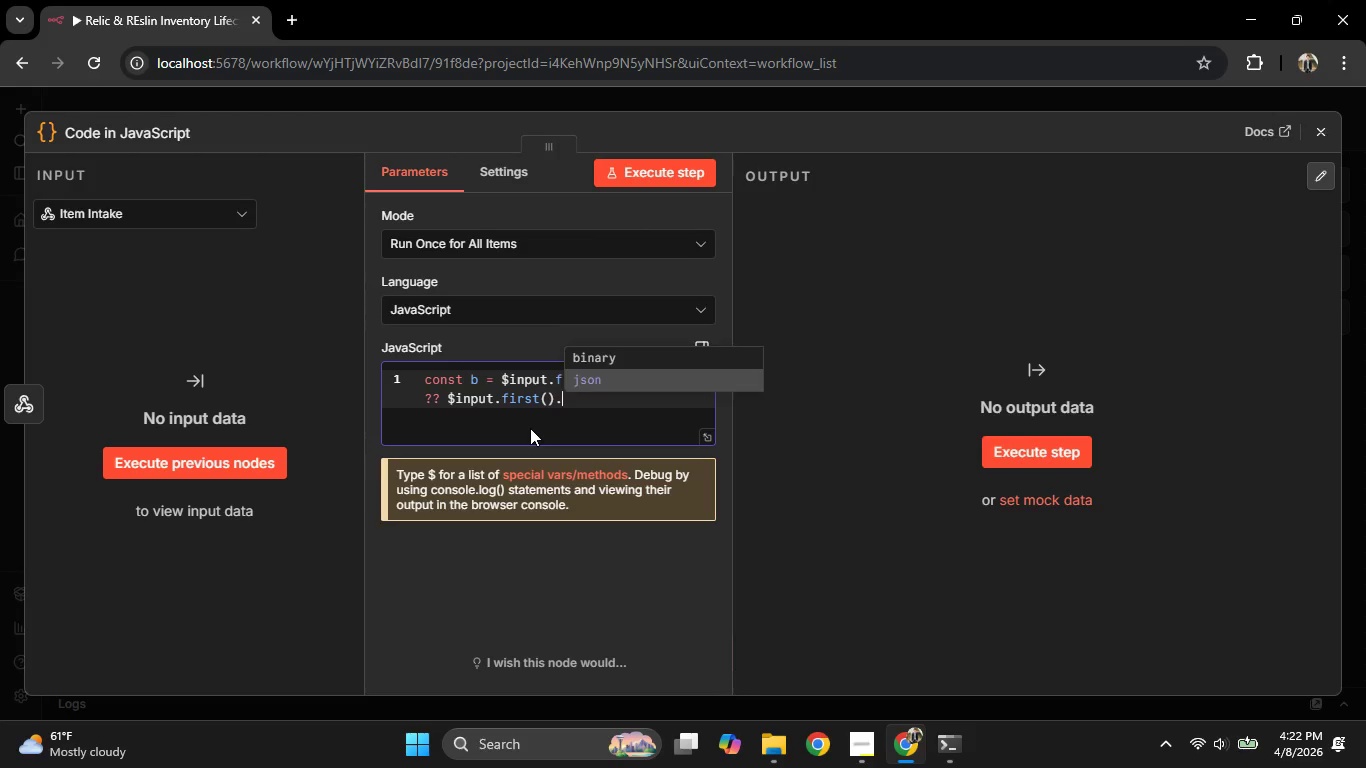 
key(Enter)
 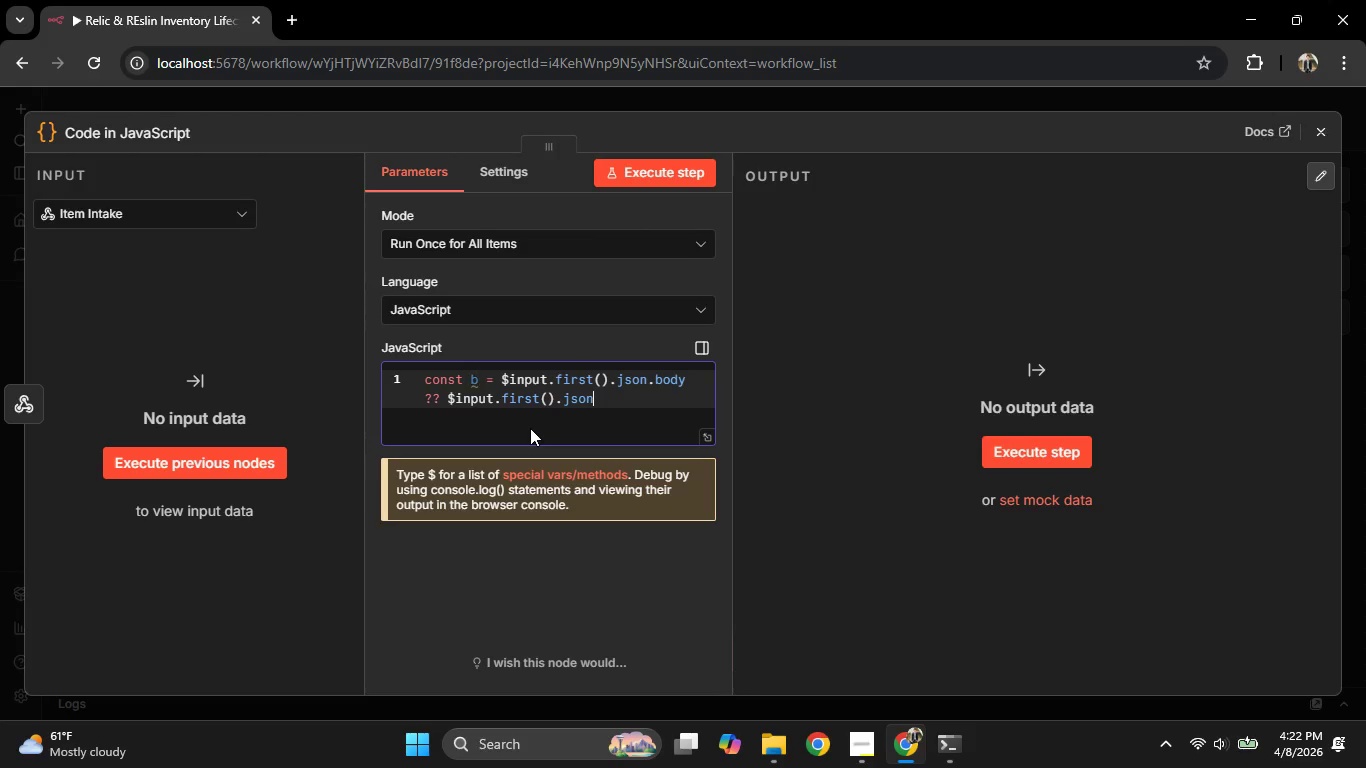 
type(();)
 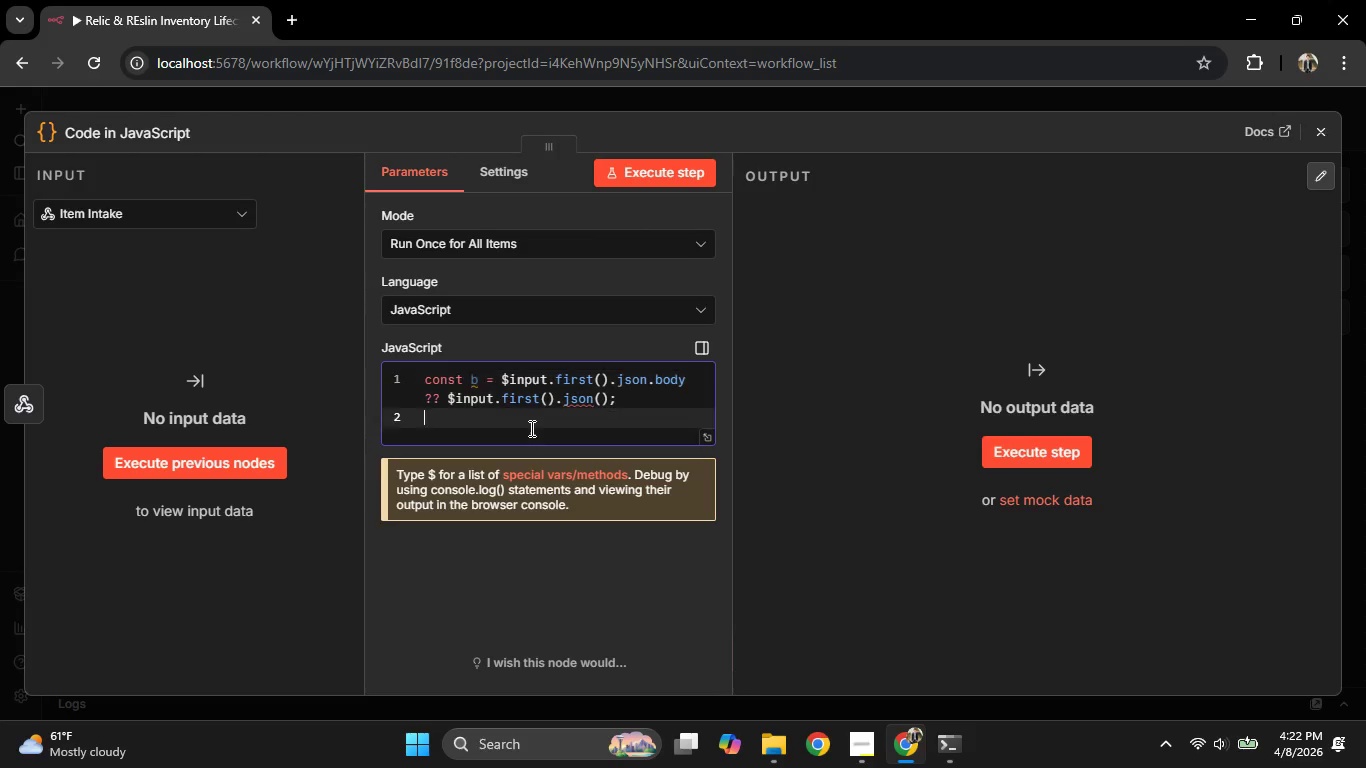 
key(Enter)
 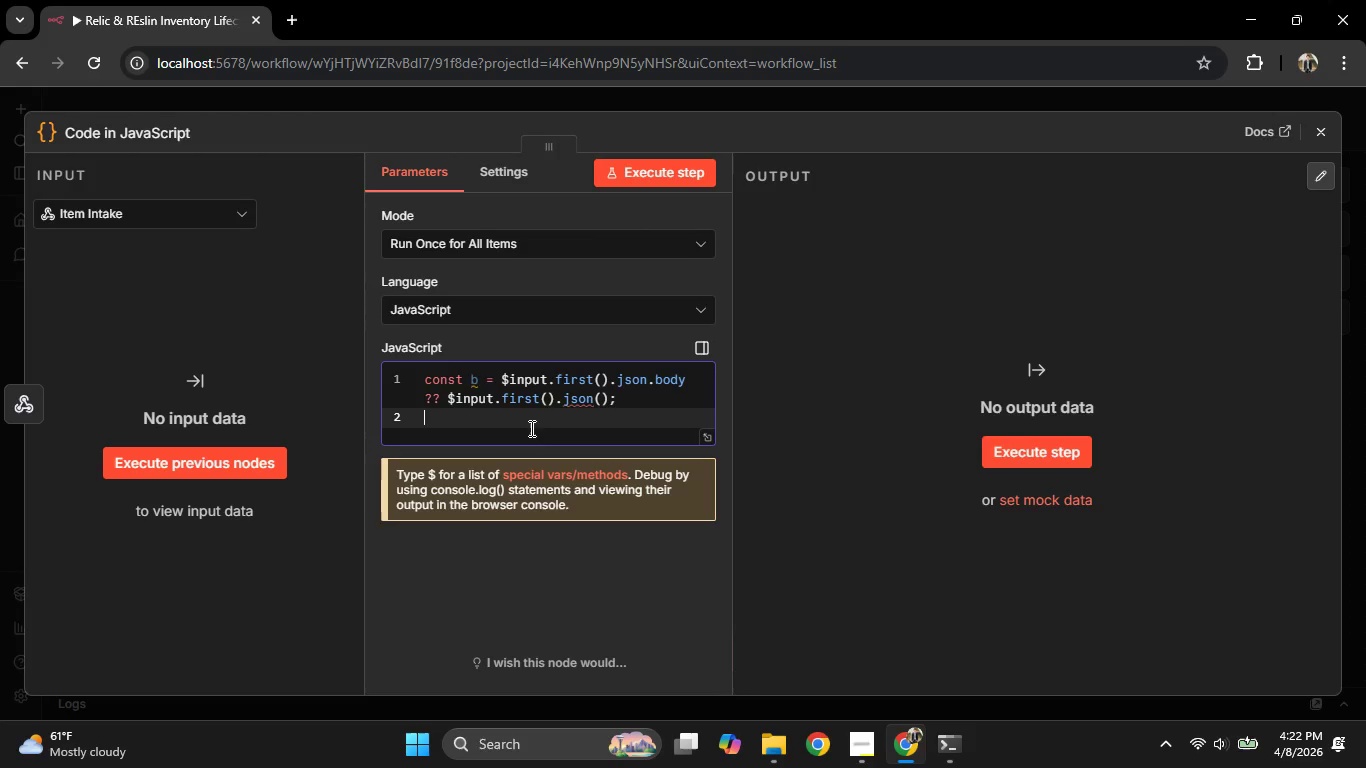 
wait(26.75)
 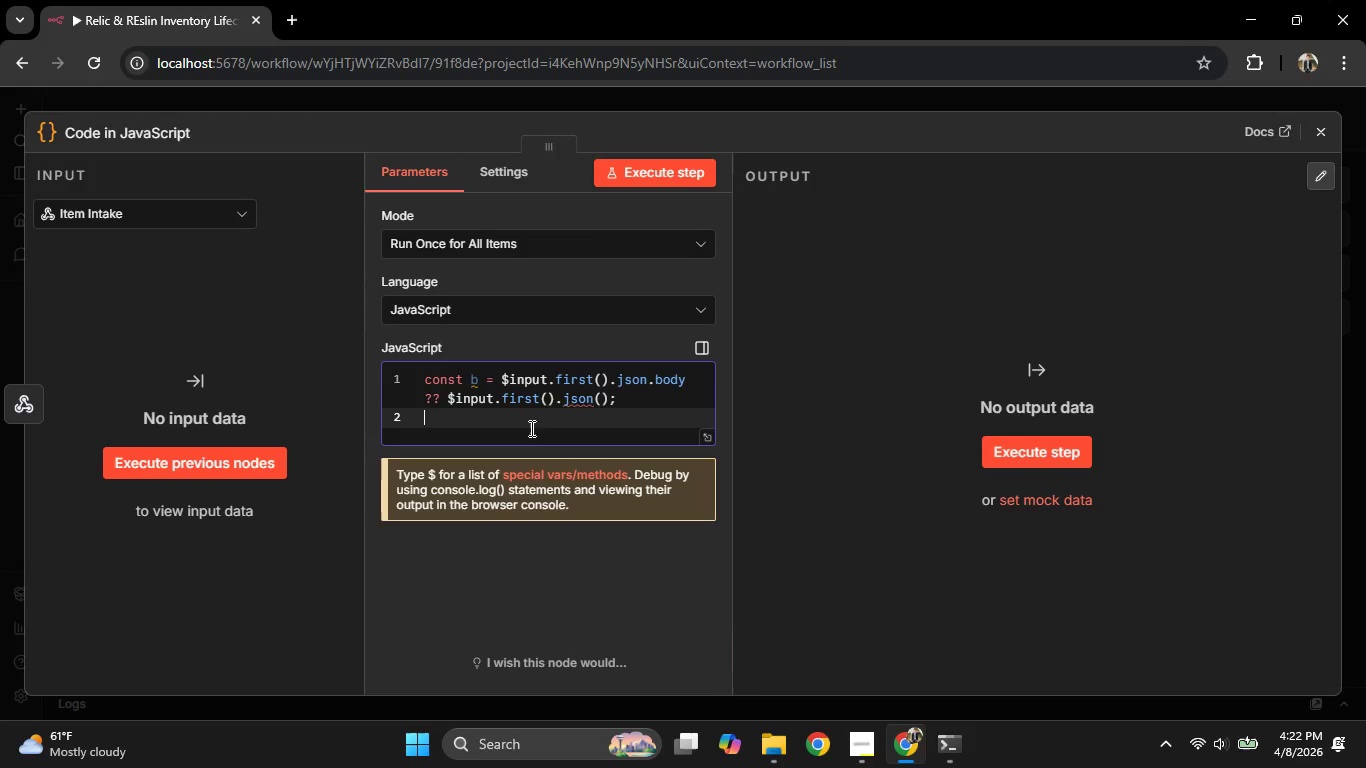 
type(const now = new Dat)
 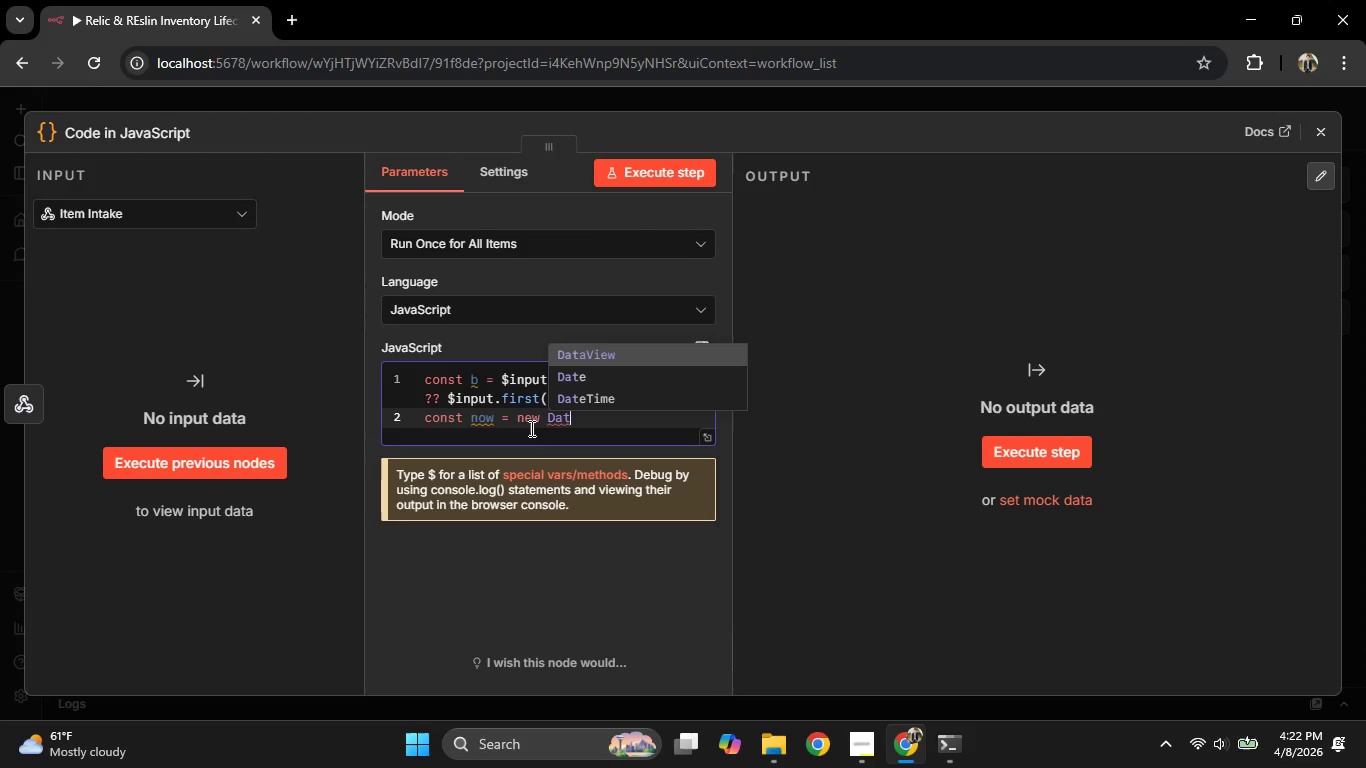 
key(ArrowDown)
 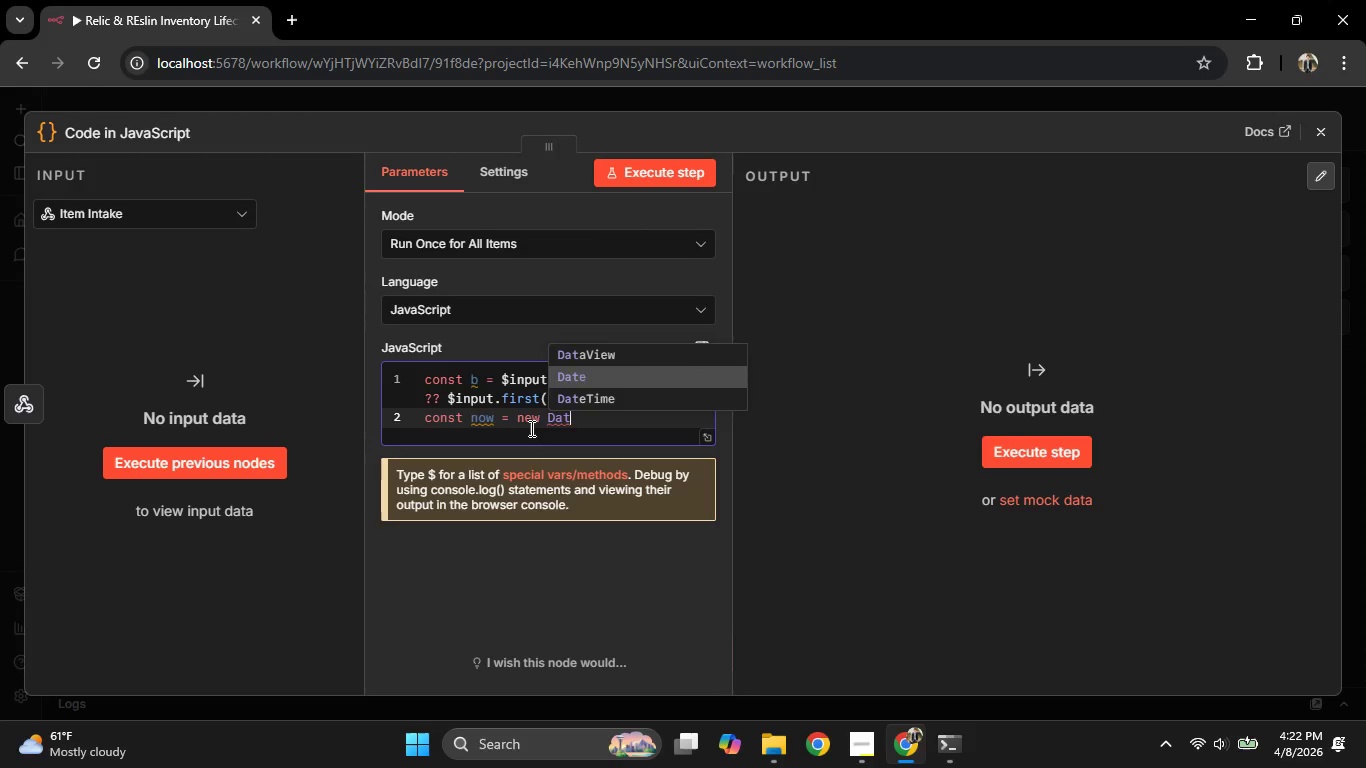 
key(Enter)
 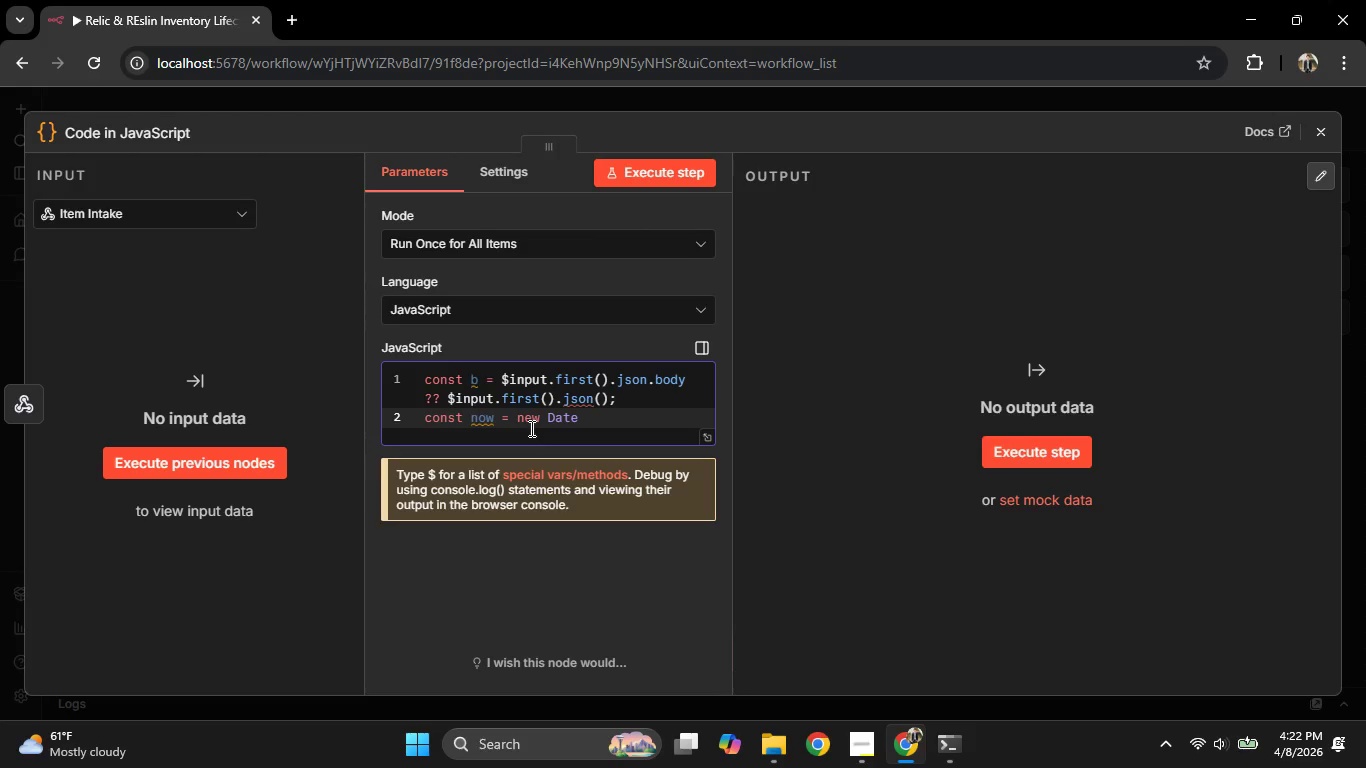 
type(().)
 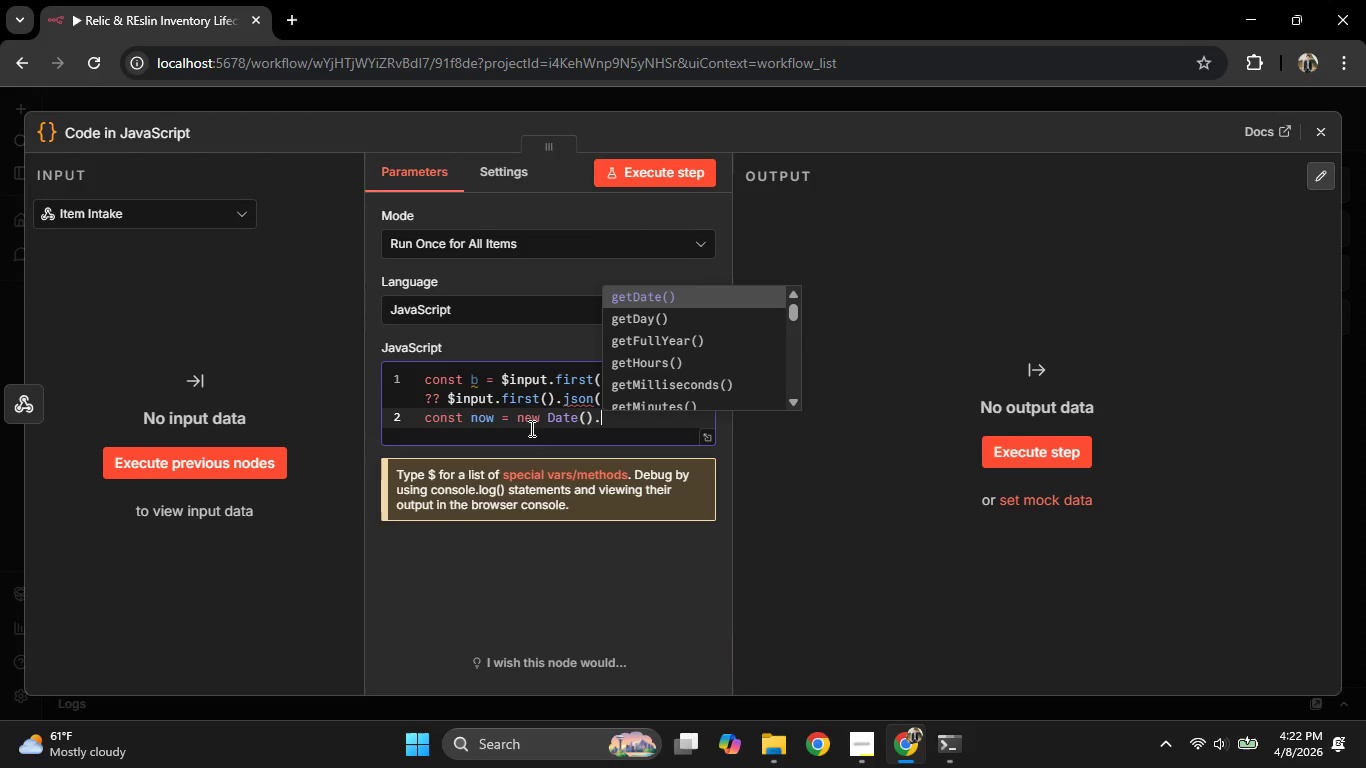 
key(ArrowDown)
 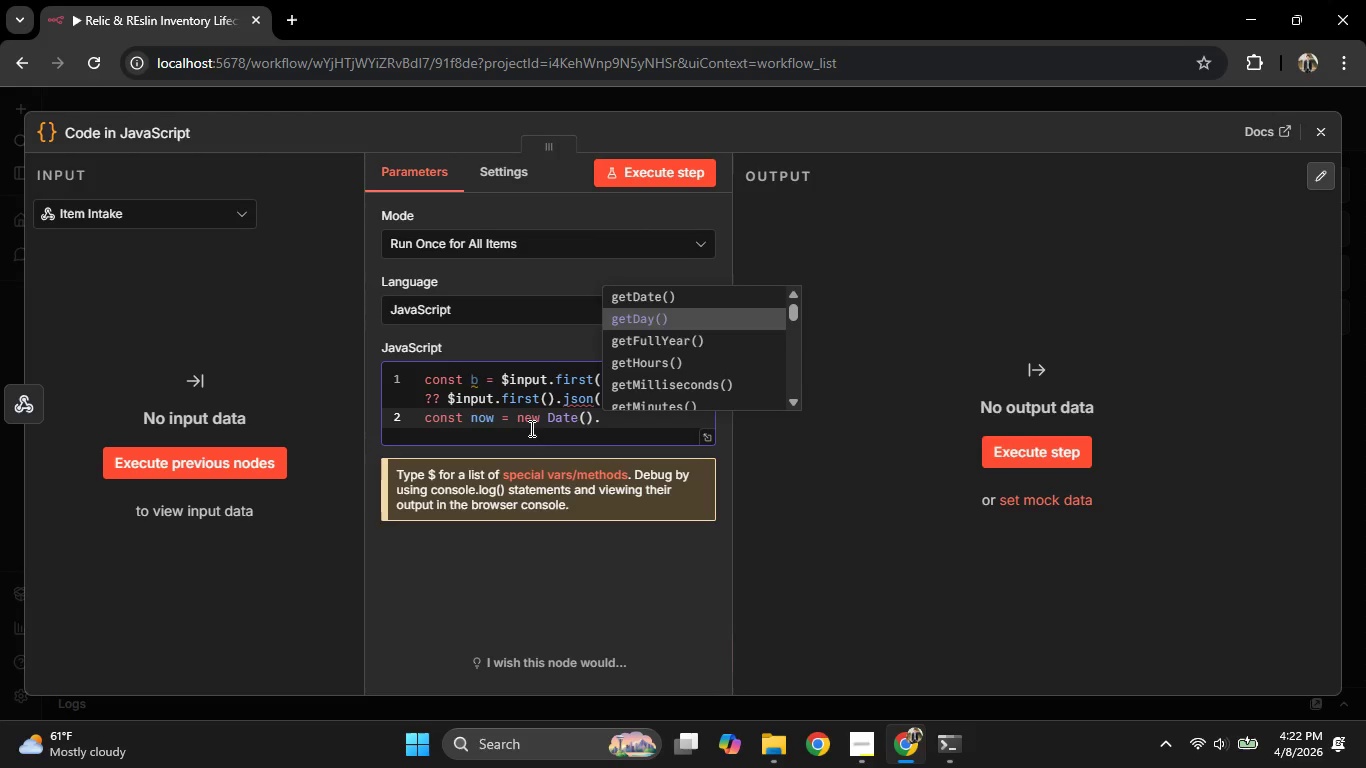 
key(ArrowDown)
 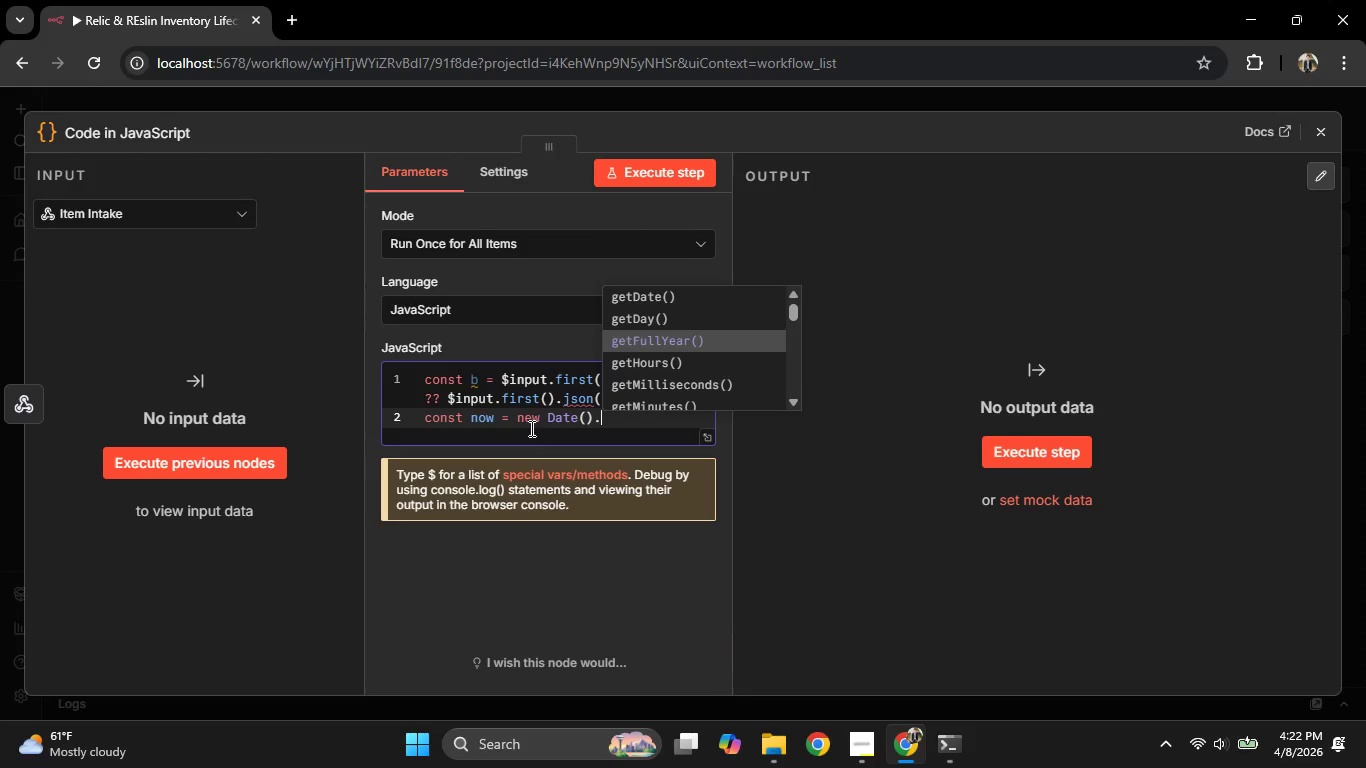 
key(ArrowDown)
 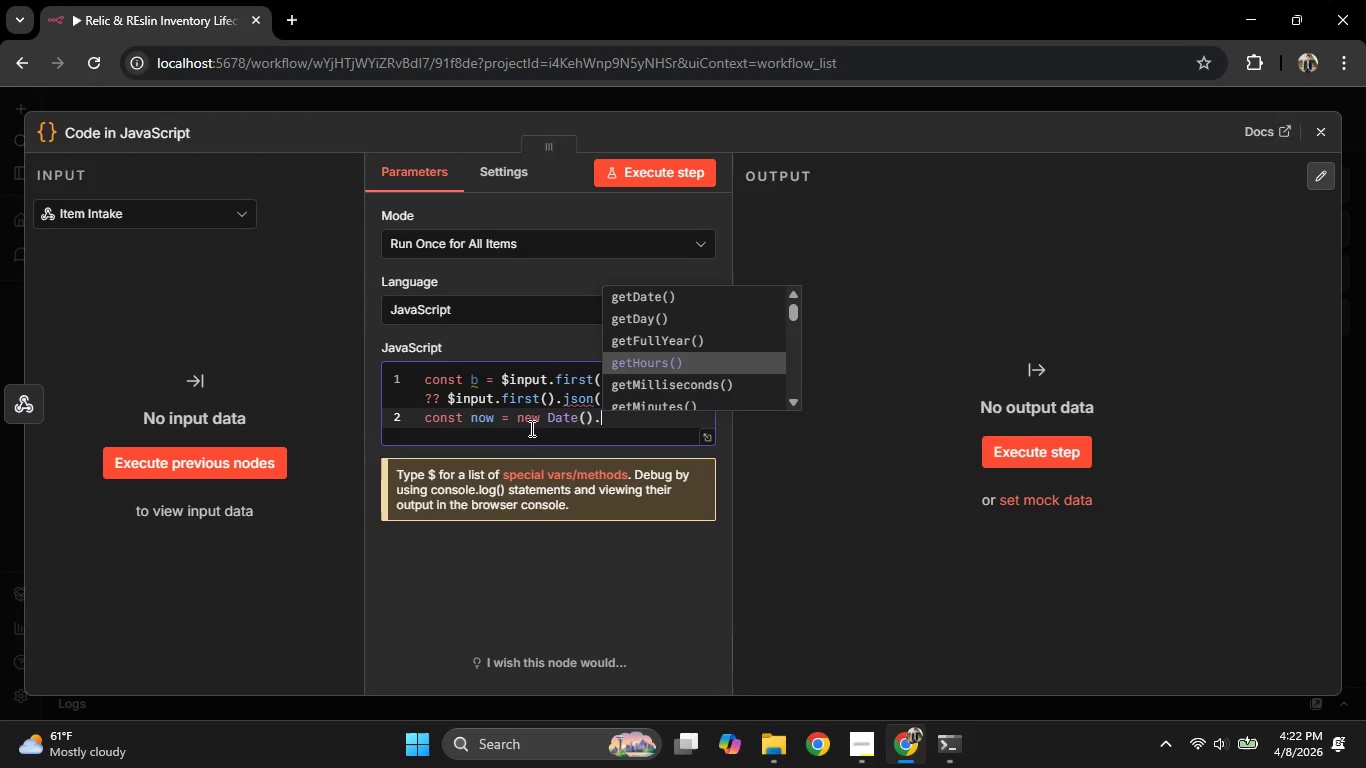 
key(ArrowDown)
 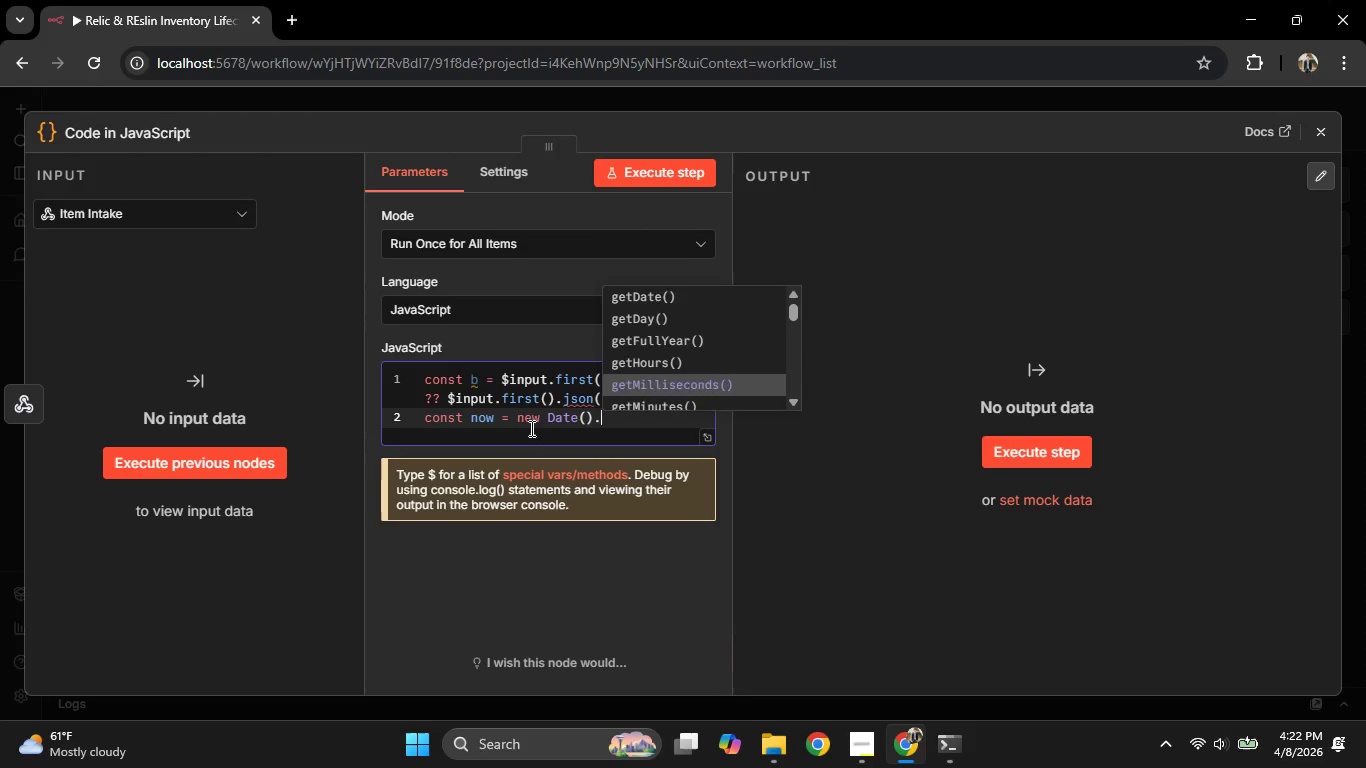 
key(ArrowDown)
 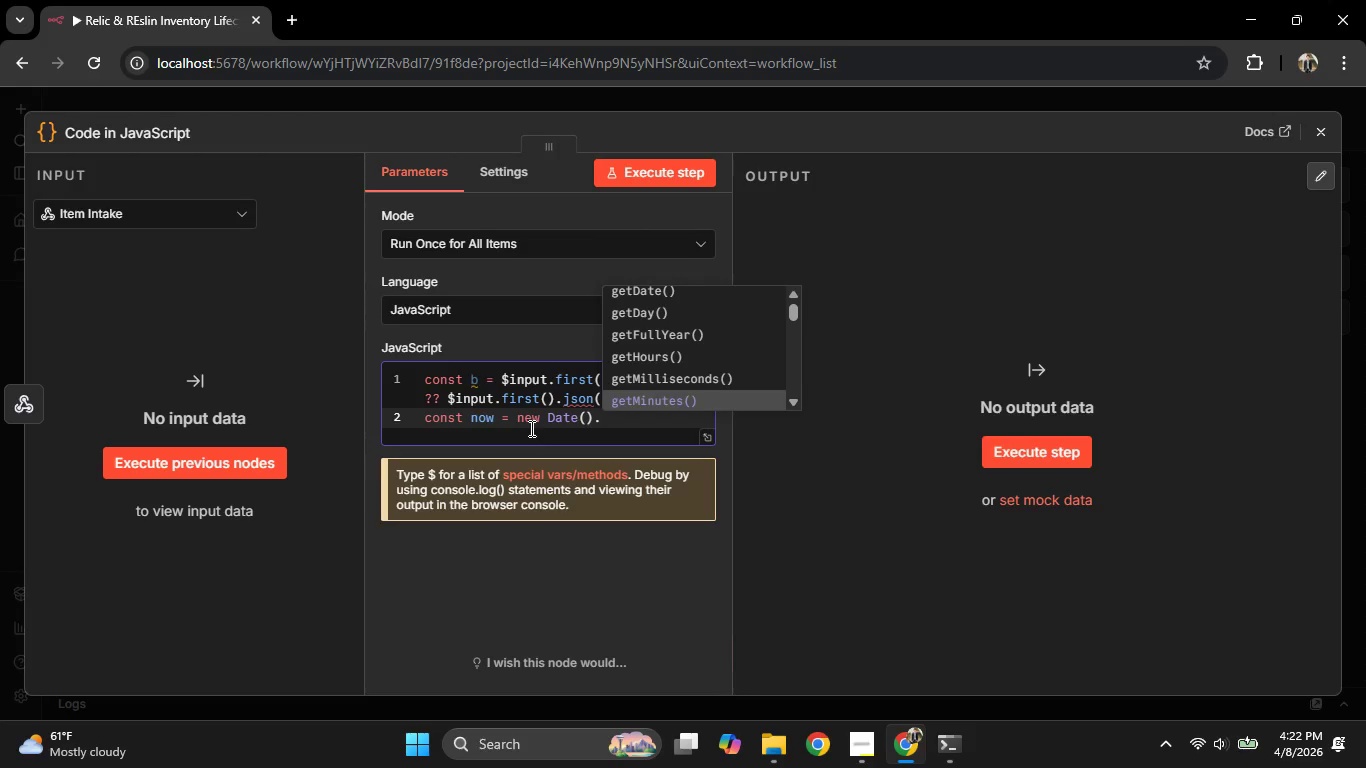 
key(ArrowDown)
 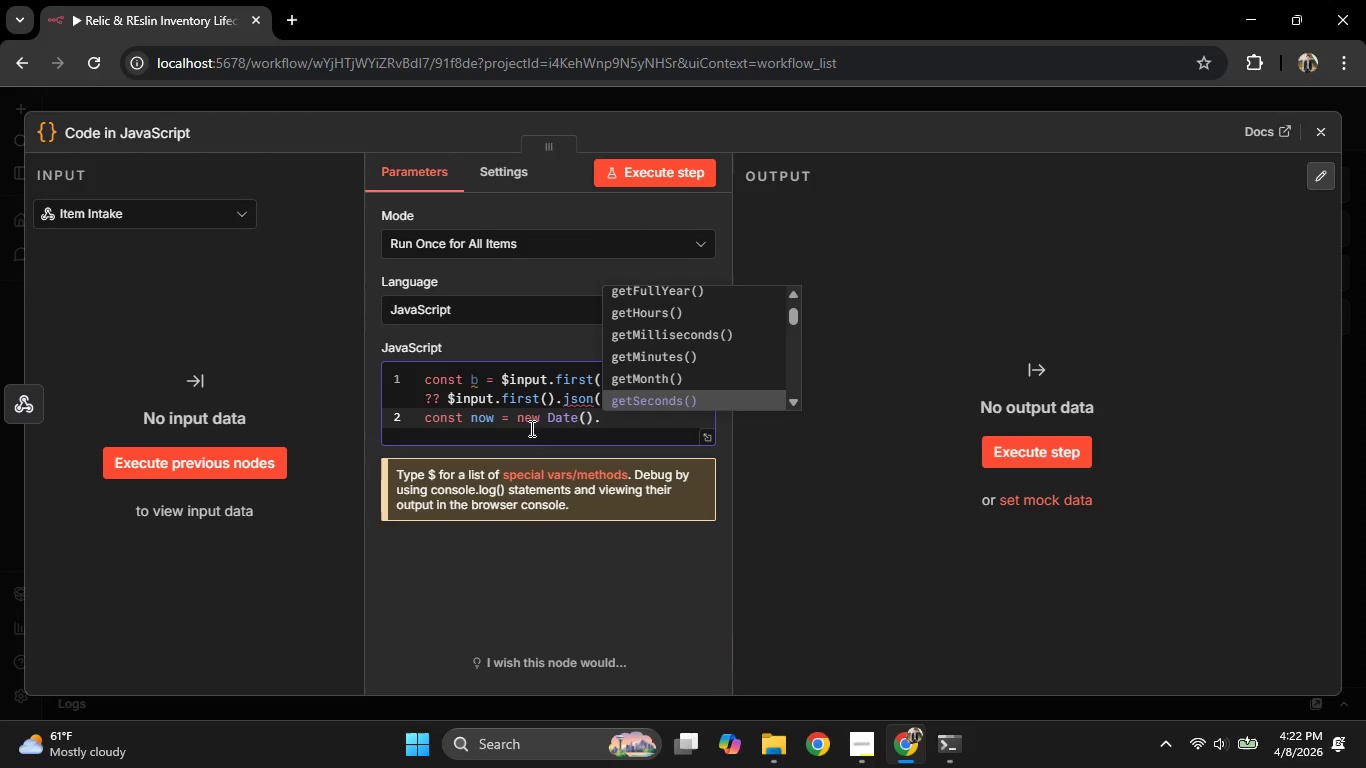 
key(ArrowDown)
 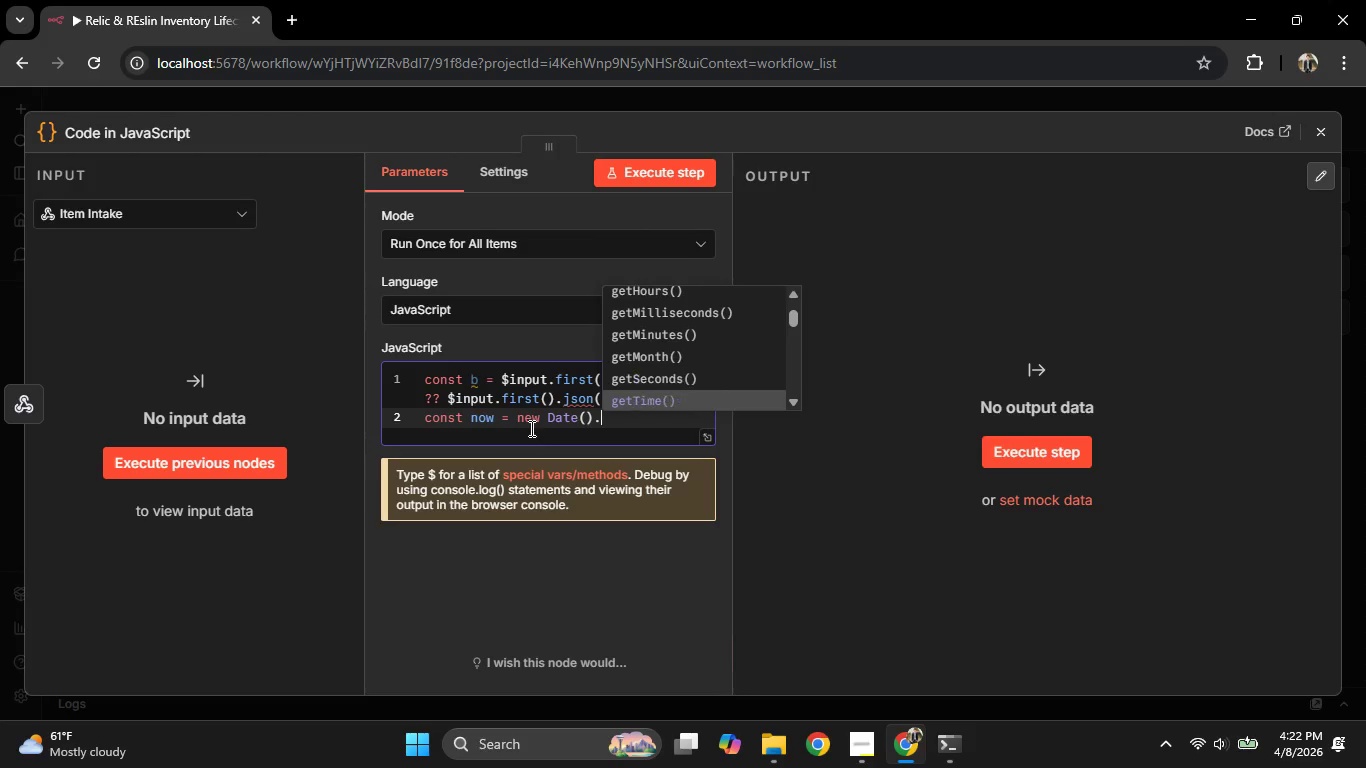 
key(ArrowDown)
 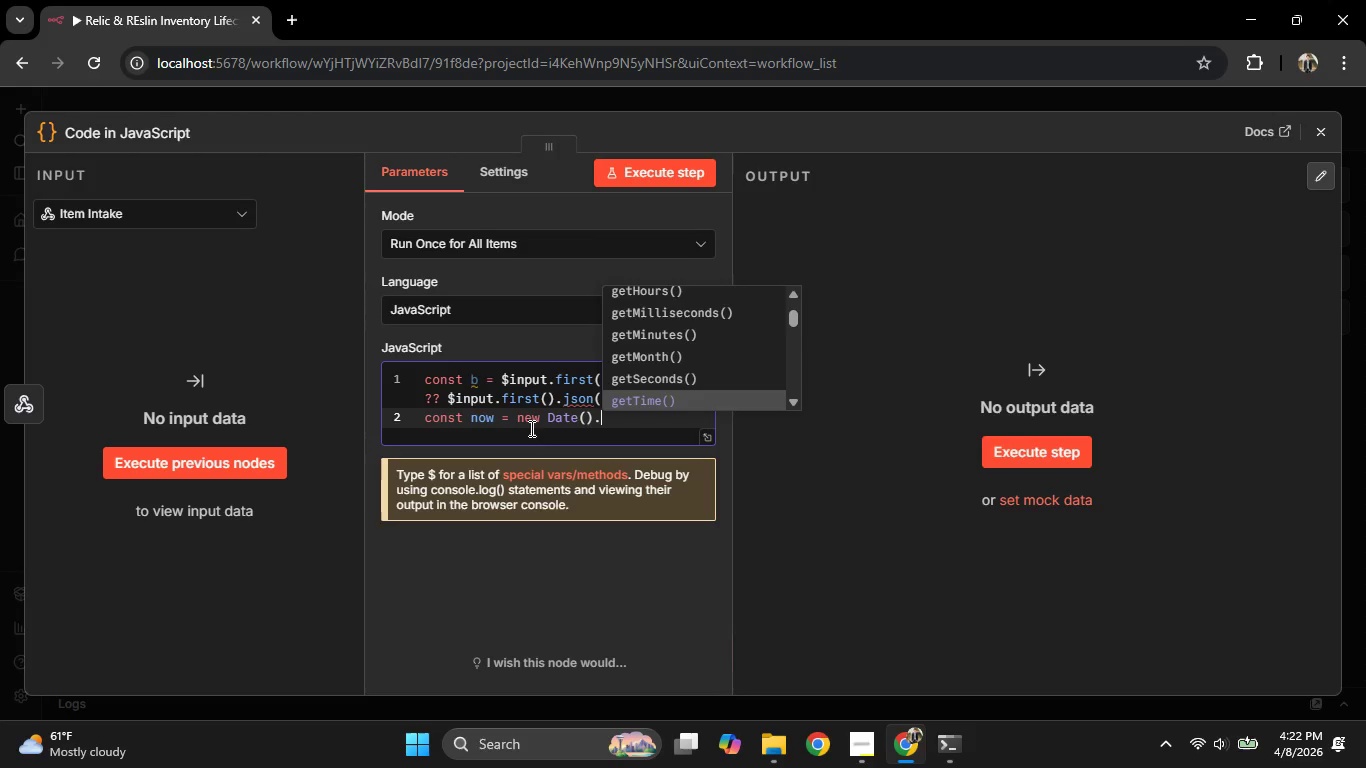 
key(ArrowDown)
 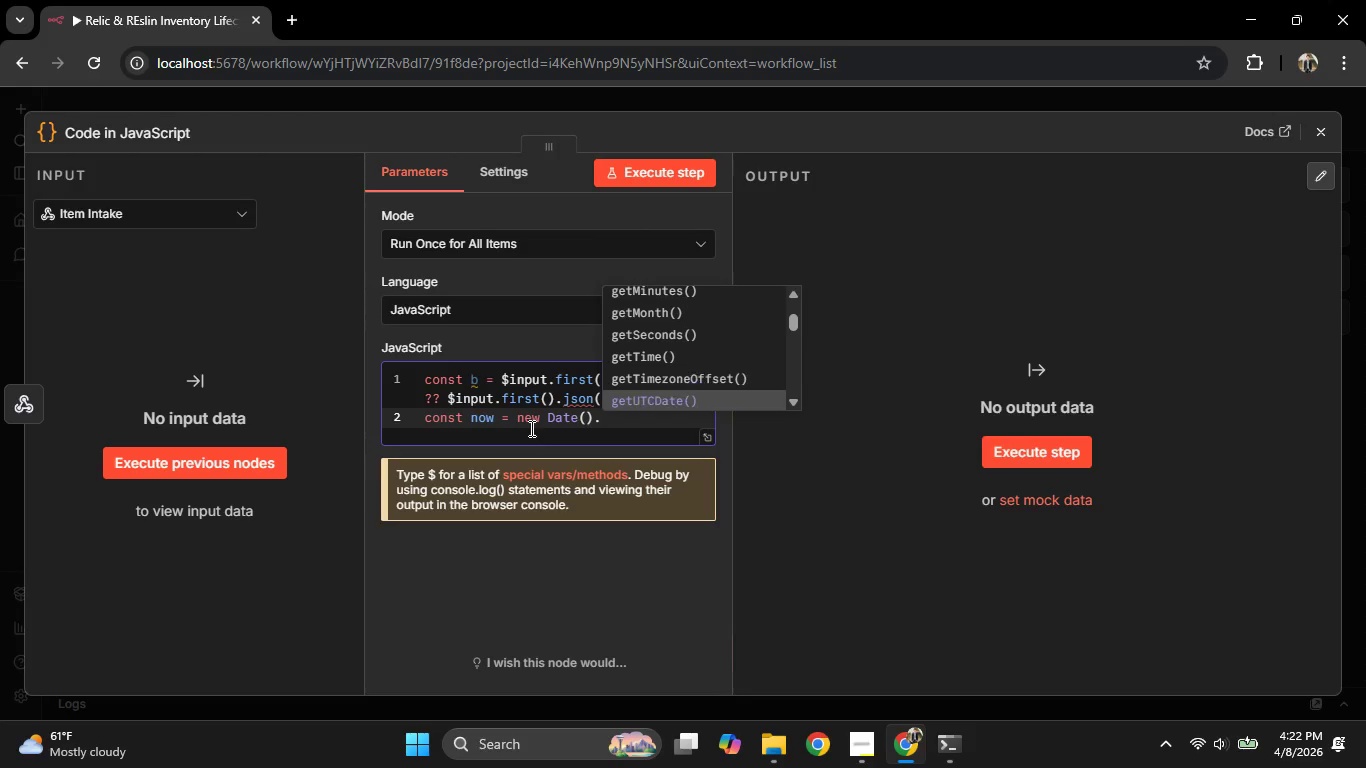 
key(ArrowDown)
 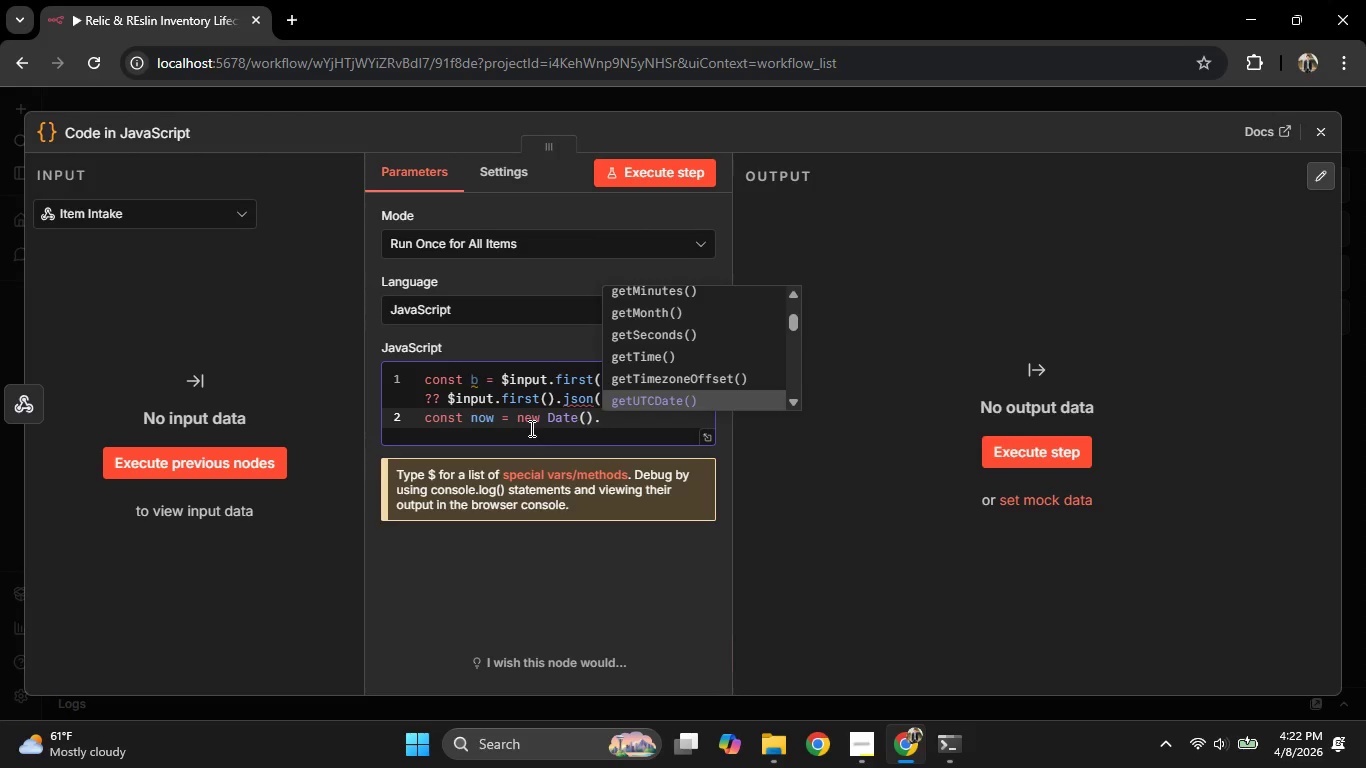 
key(ArrowDown)
 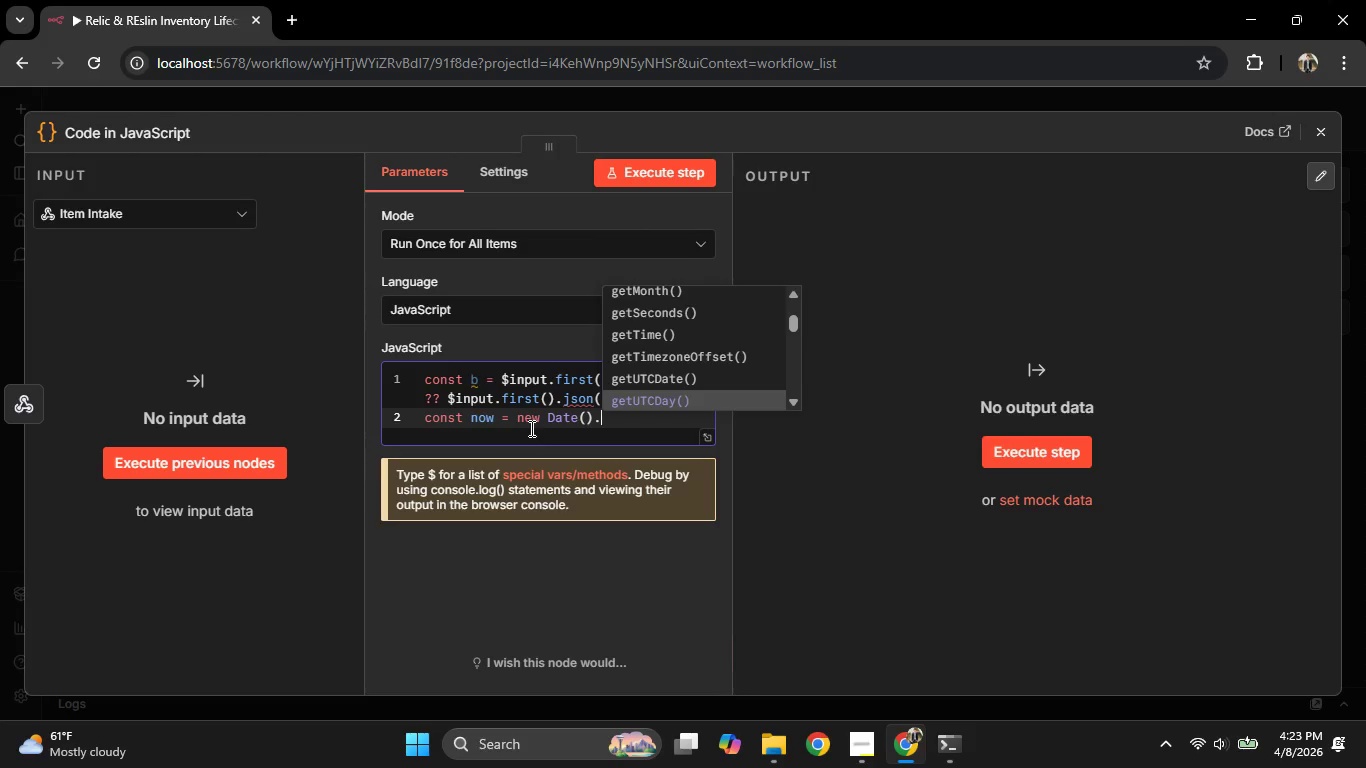 
key(ArrowDown)
 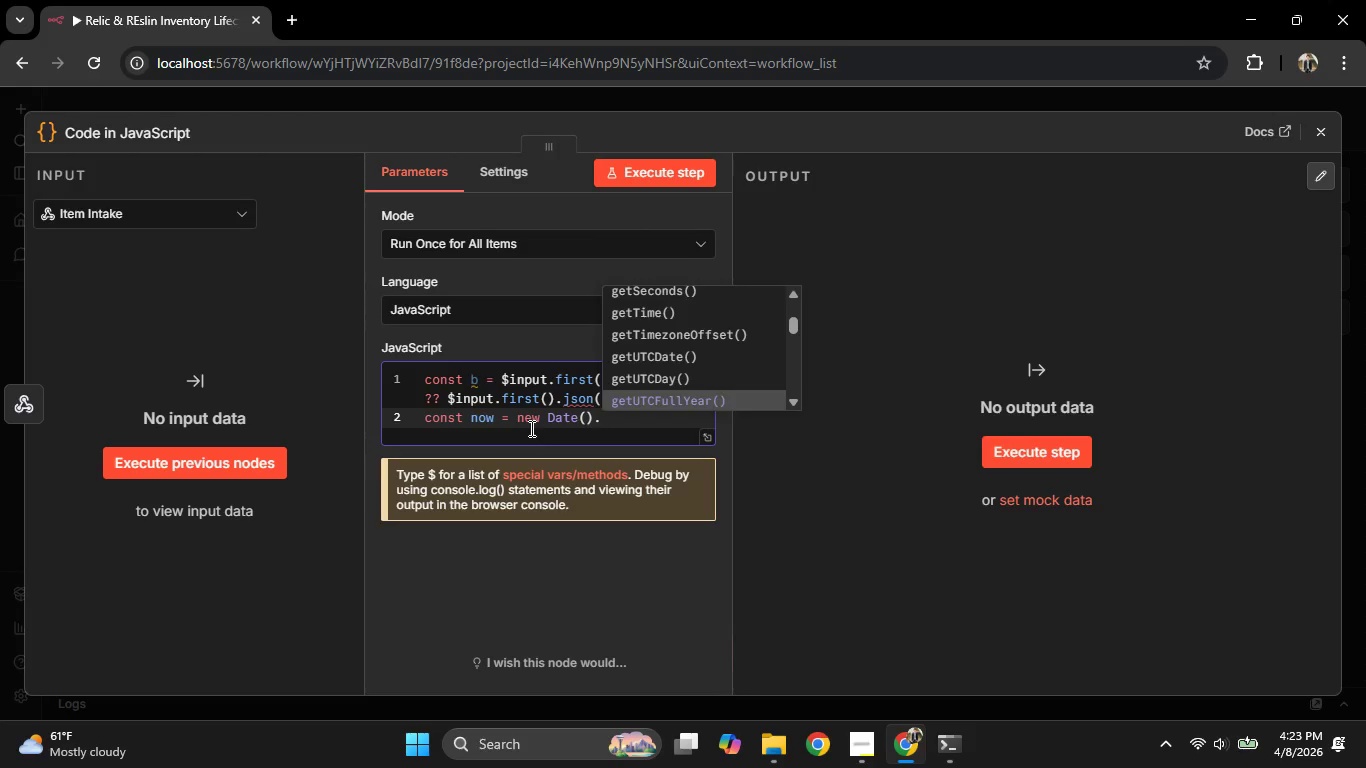 
hold_key(key=ArrowDown, duration=0.64)
 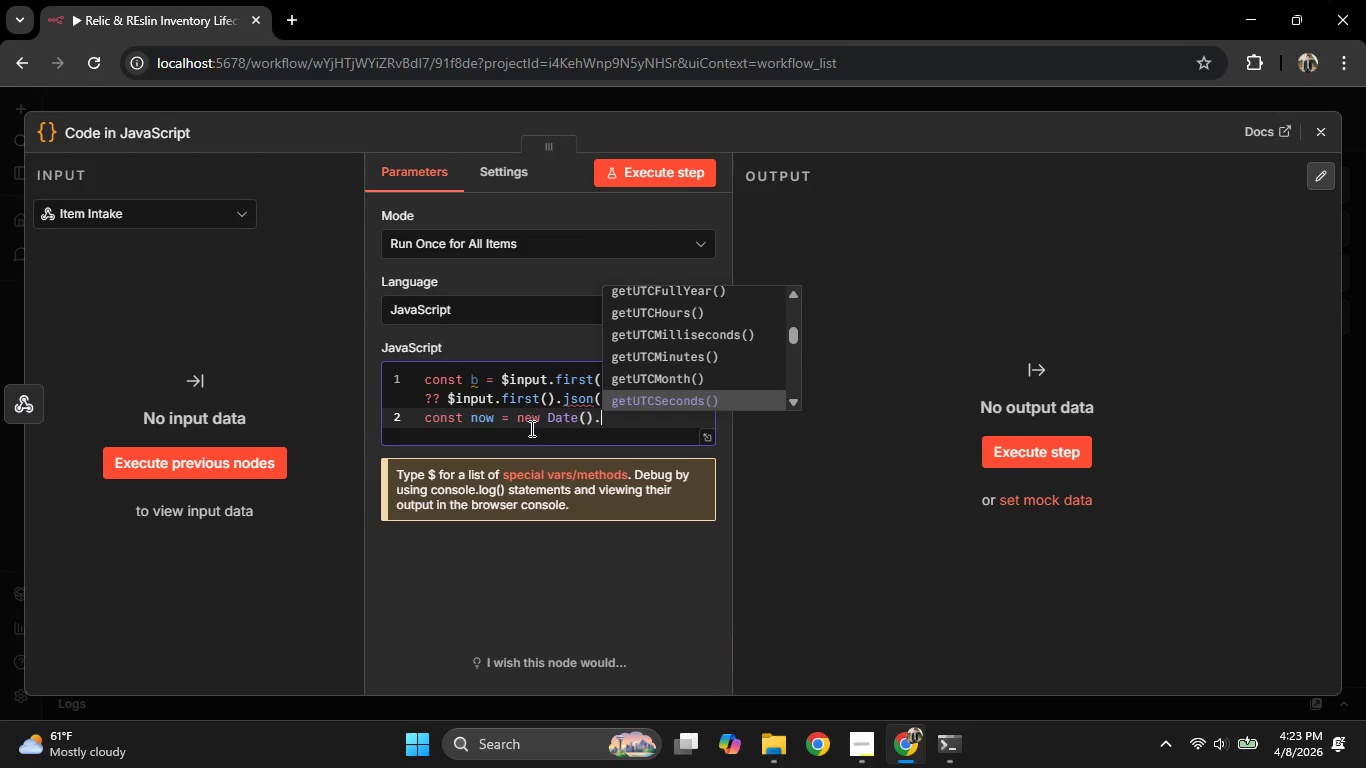 
key(ArrowDown)
 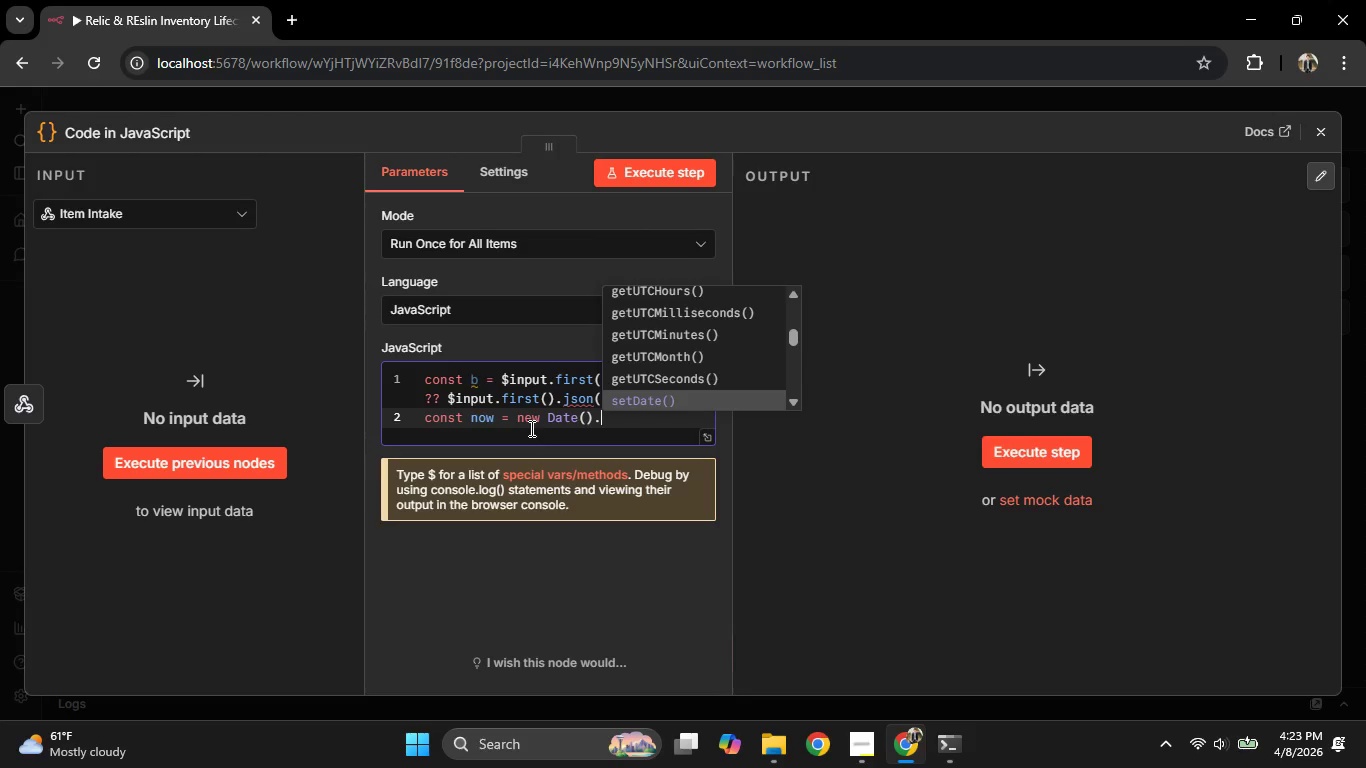 
key(ArrowDown)
 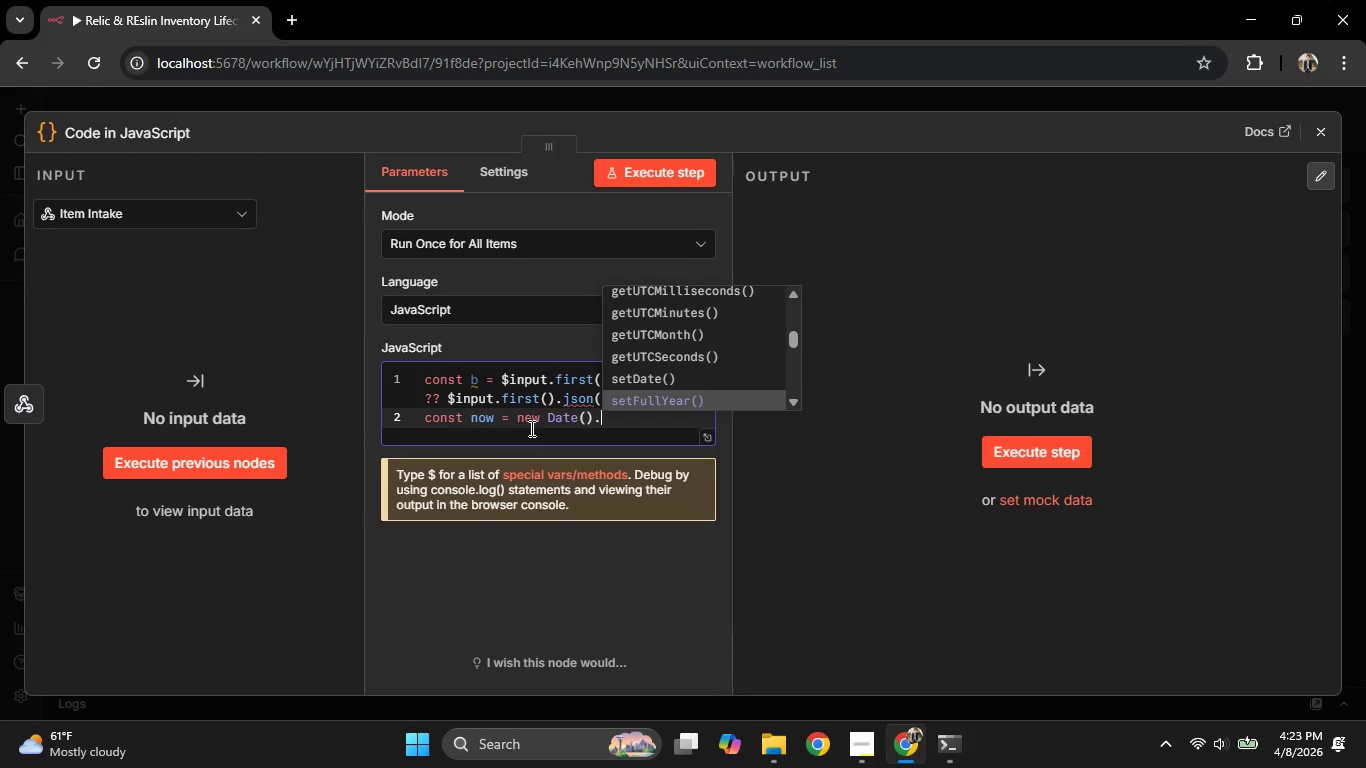 
type(to)
 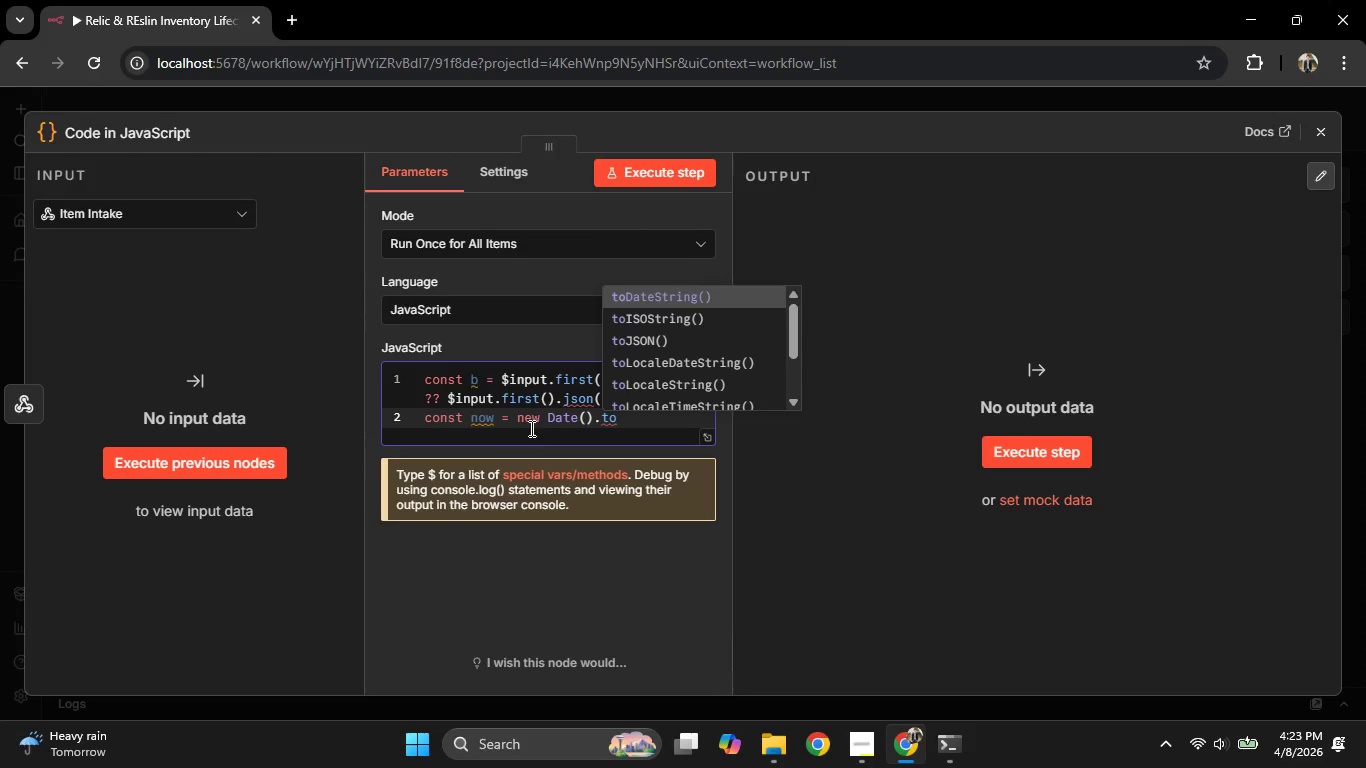 
key(ArrowDown)
 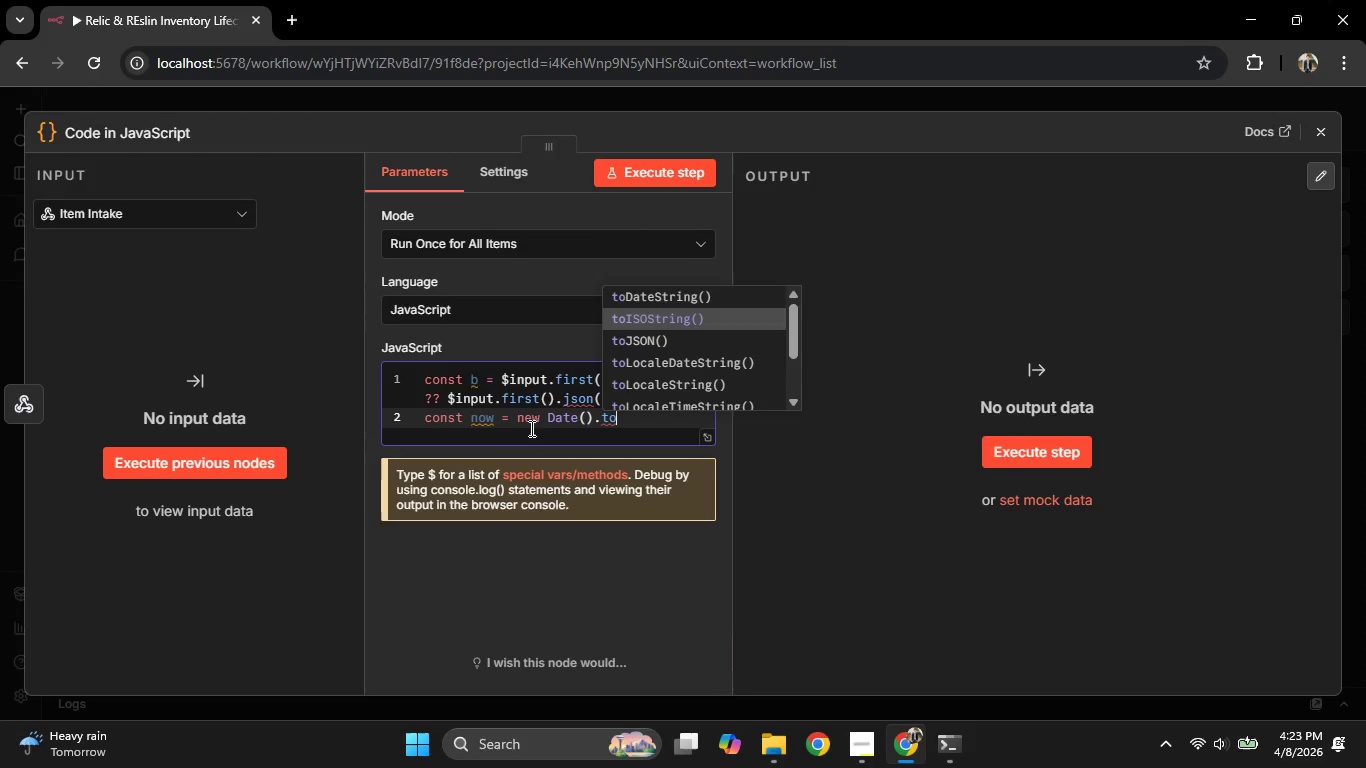 
key(Enter)
 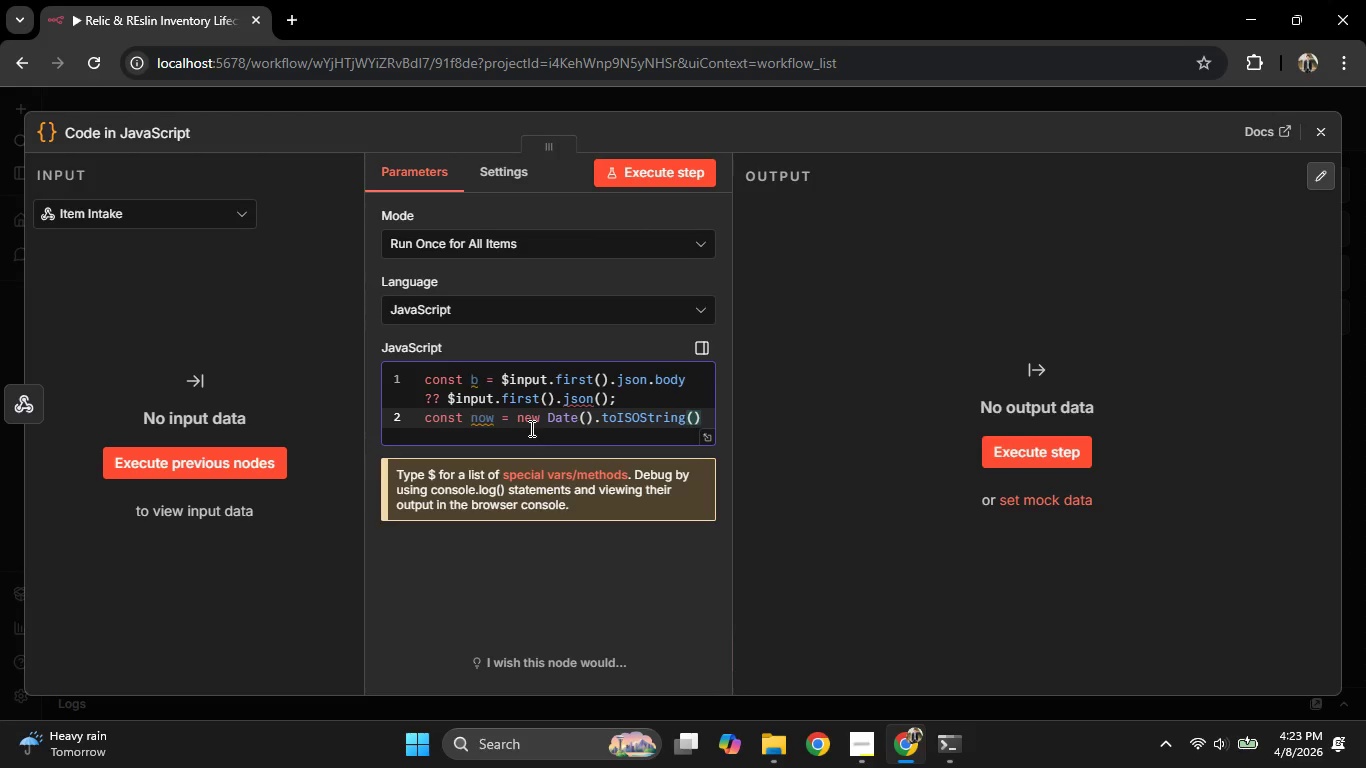 
key(ArrowRight)
 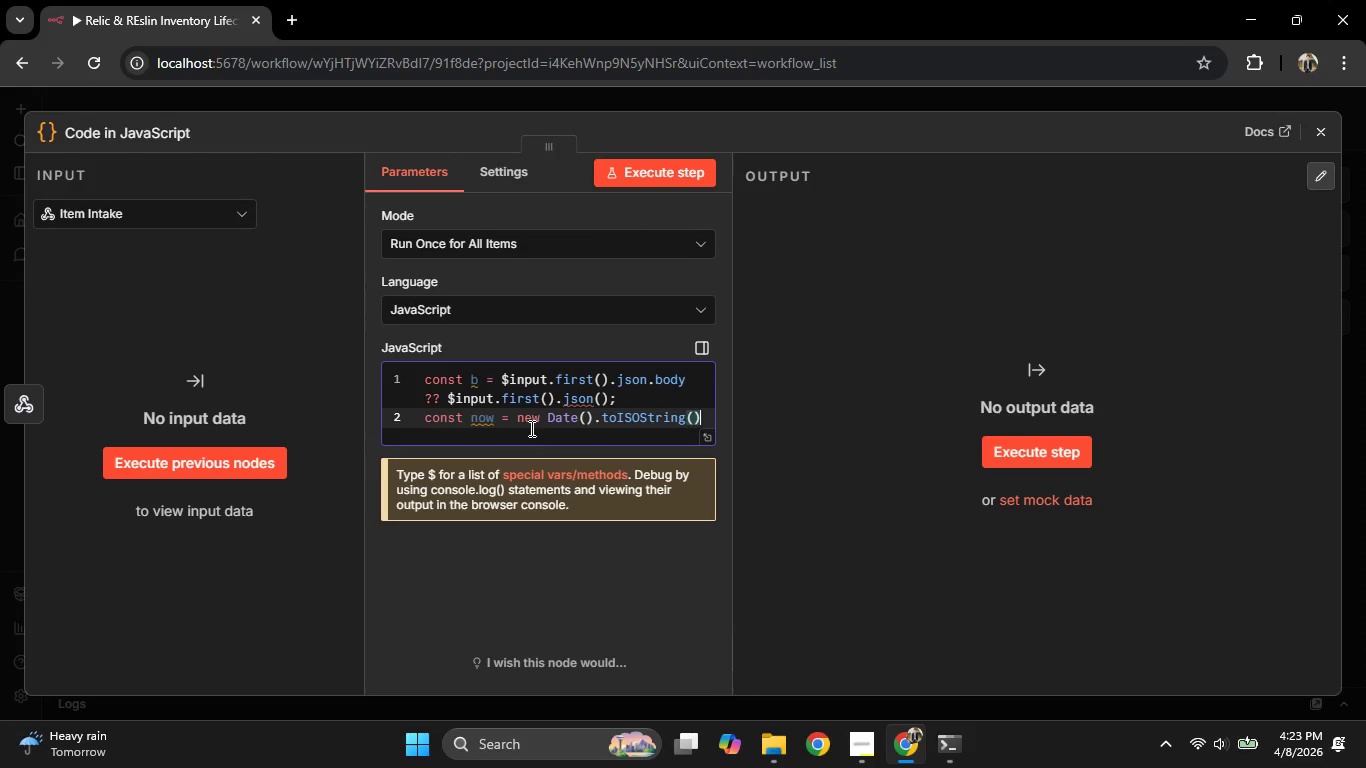 
key(Semicolon)
 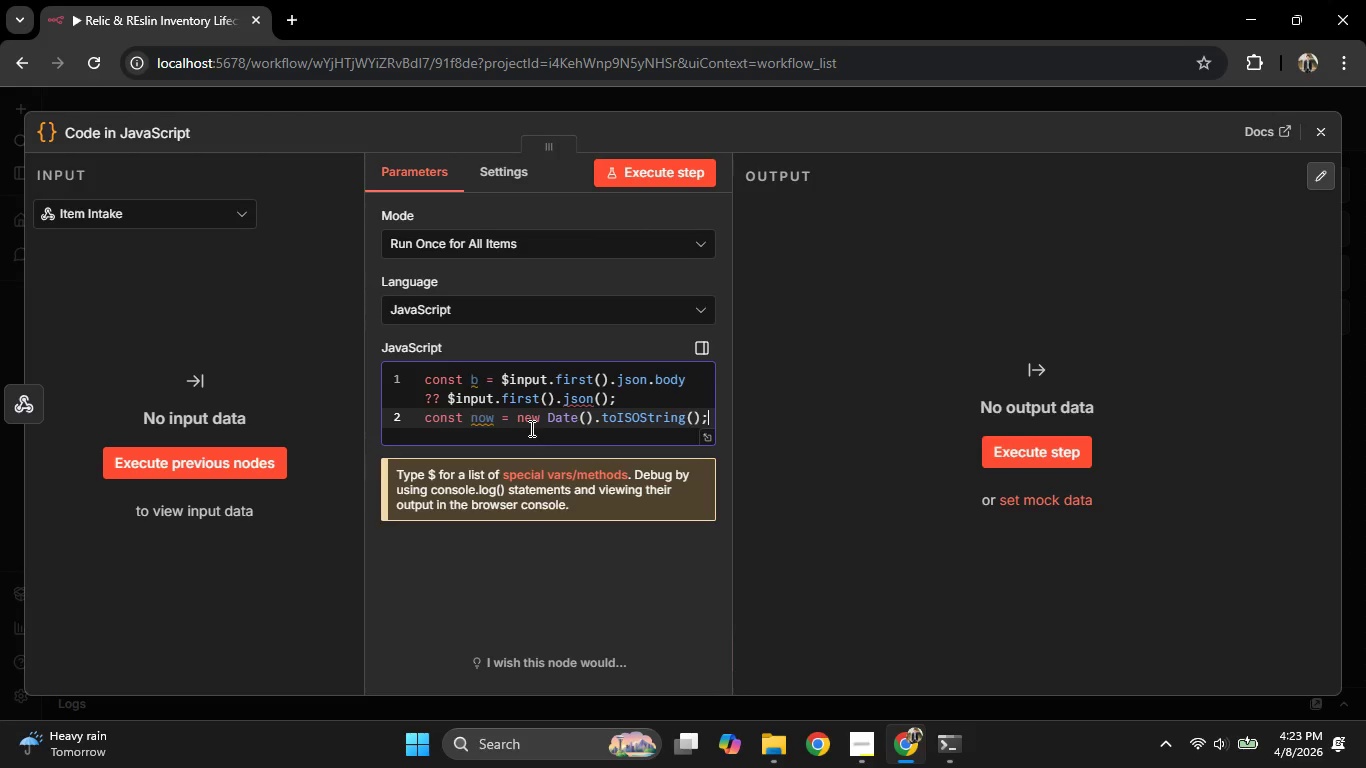 
key(Enter)
 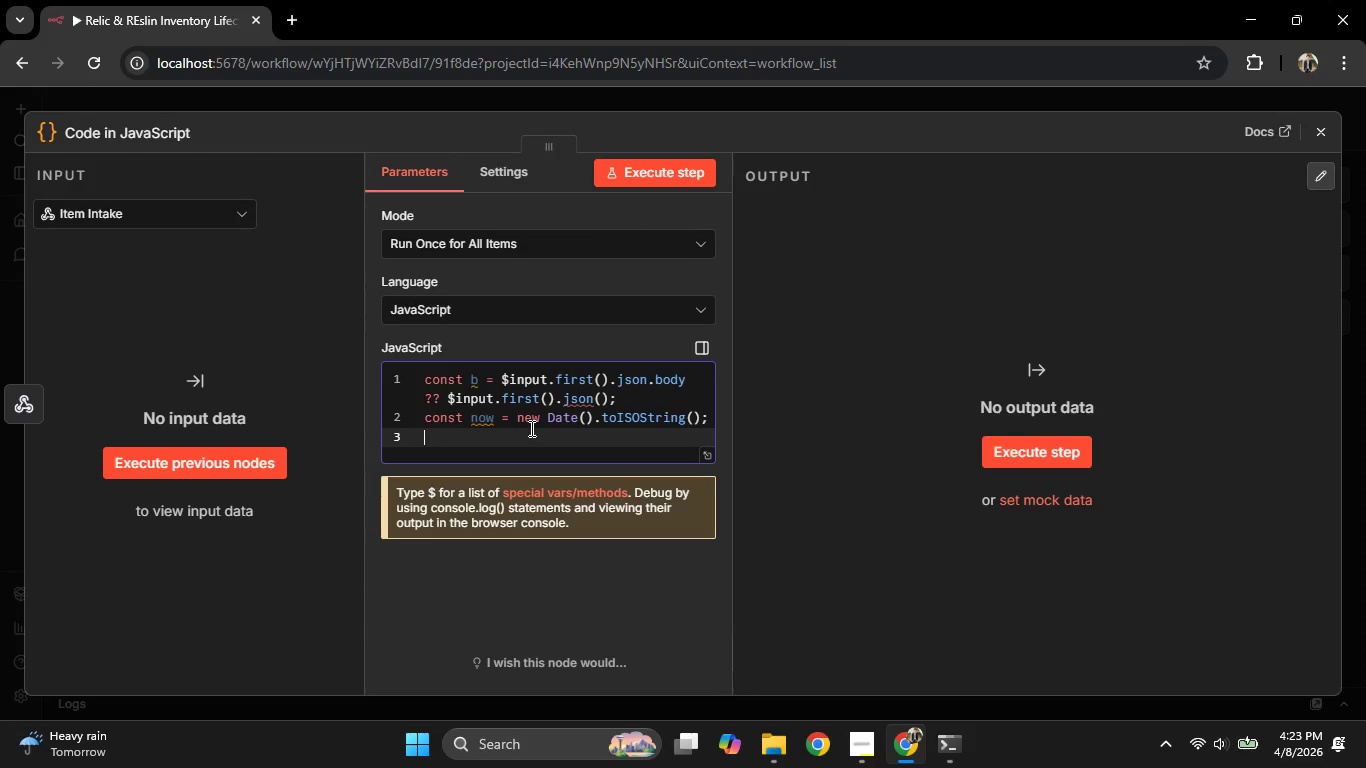 
type(const id=)
key(Backspace)
type( - )
key(Backspace)
key(Backspace)
type(= 'RR-)
 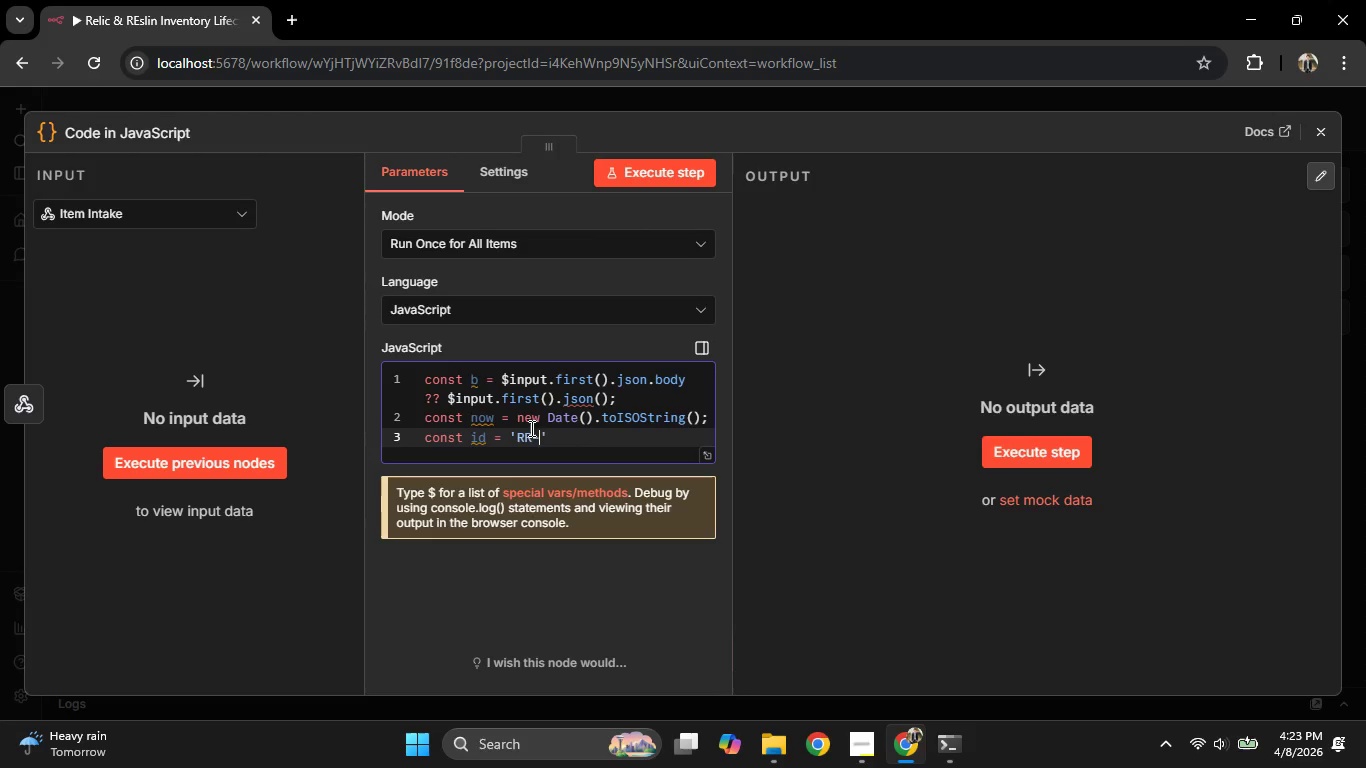 
key(ArrowRight)
 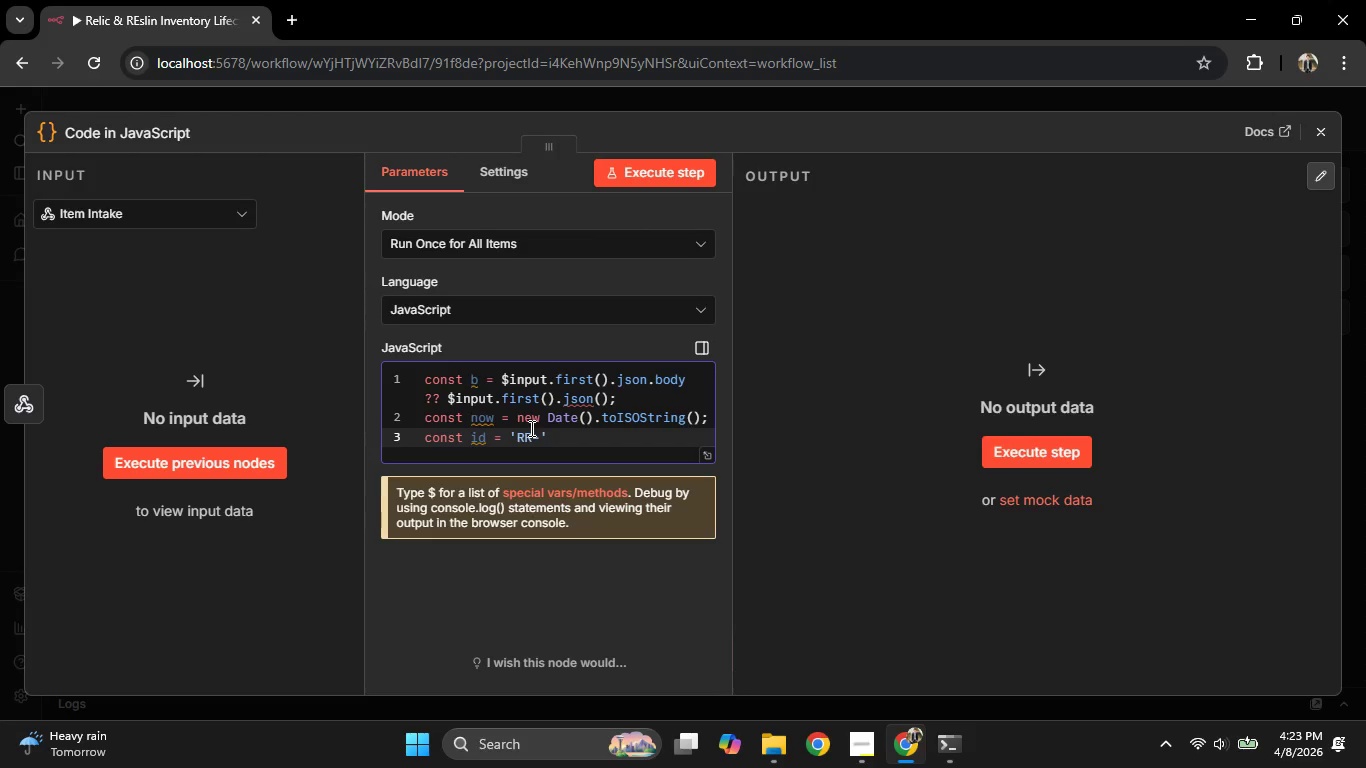 
type( + Dat)
 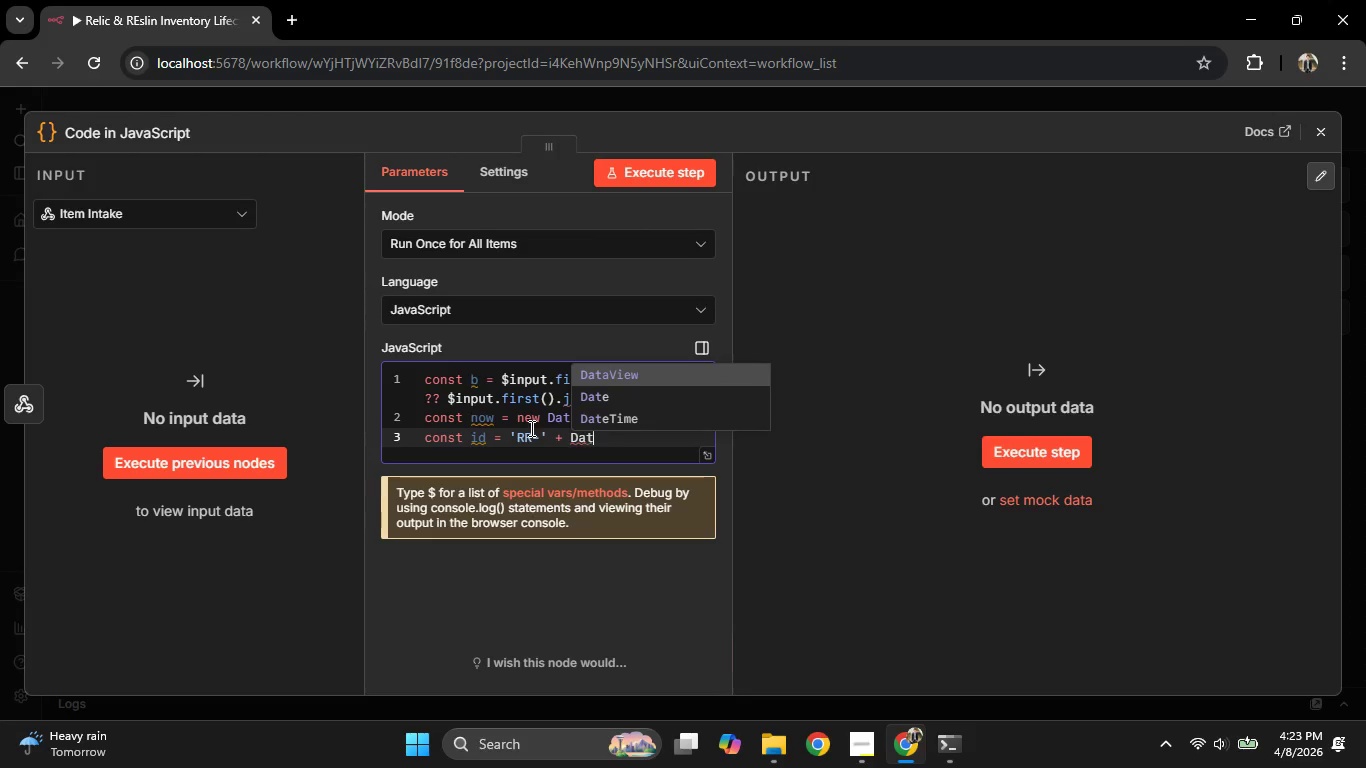 
key(ArrowDown)
 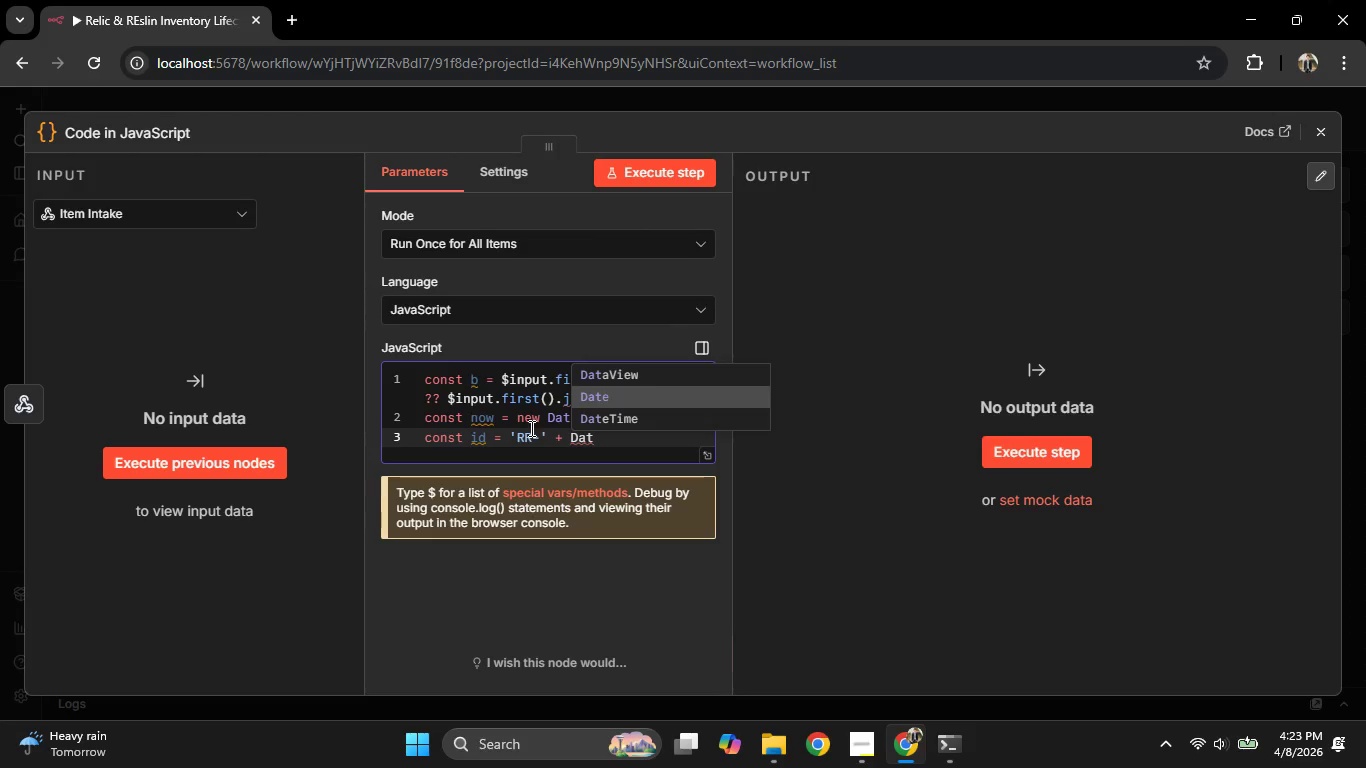 
key(Enter)
 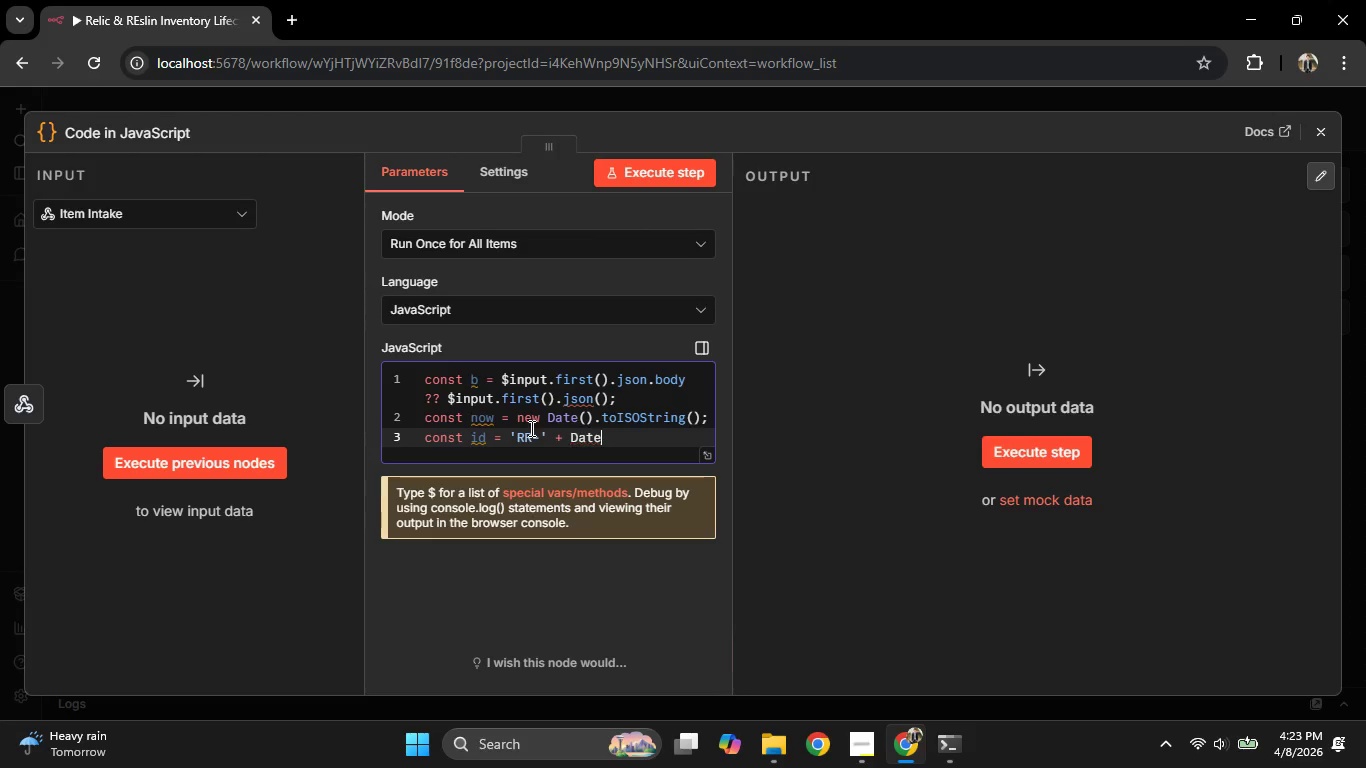 
key(Shift+9)
 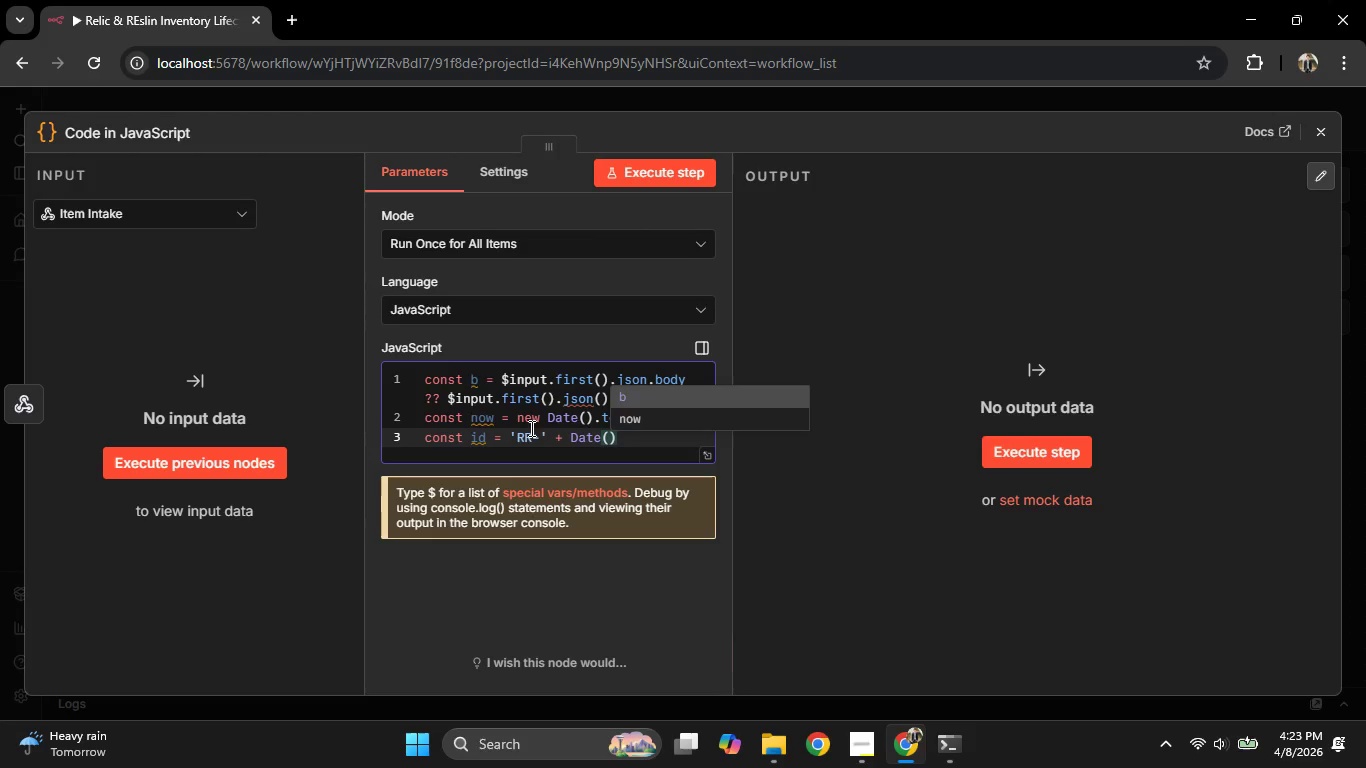 
key(ArrowRight)
 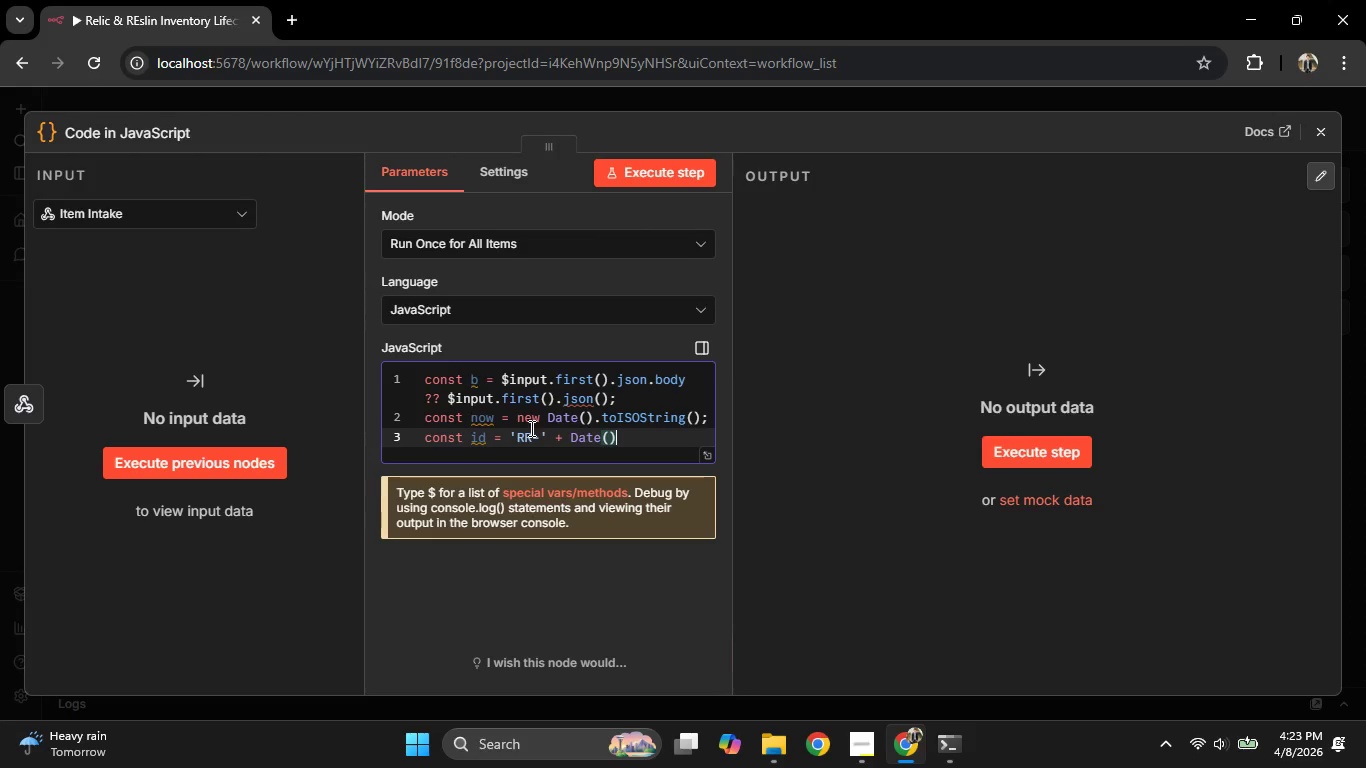 
key(Backspace)
 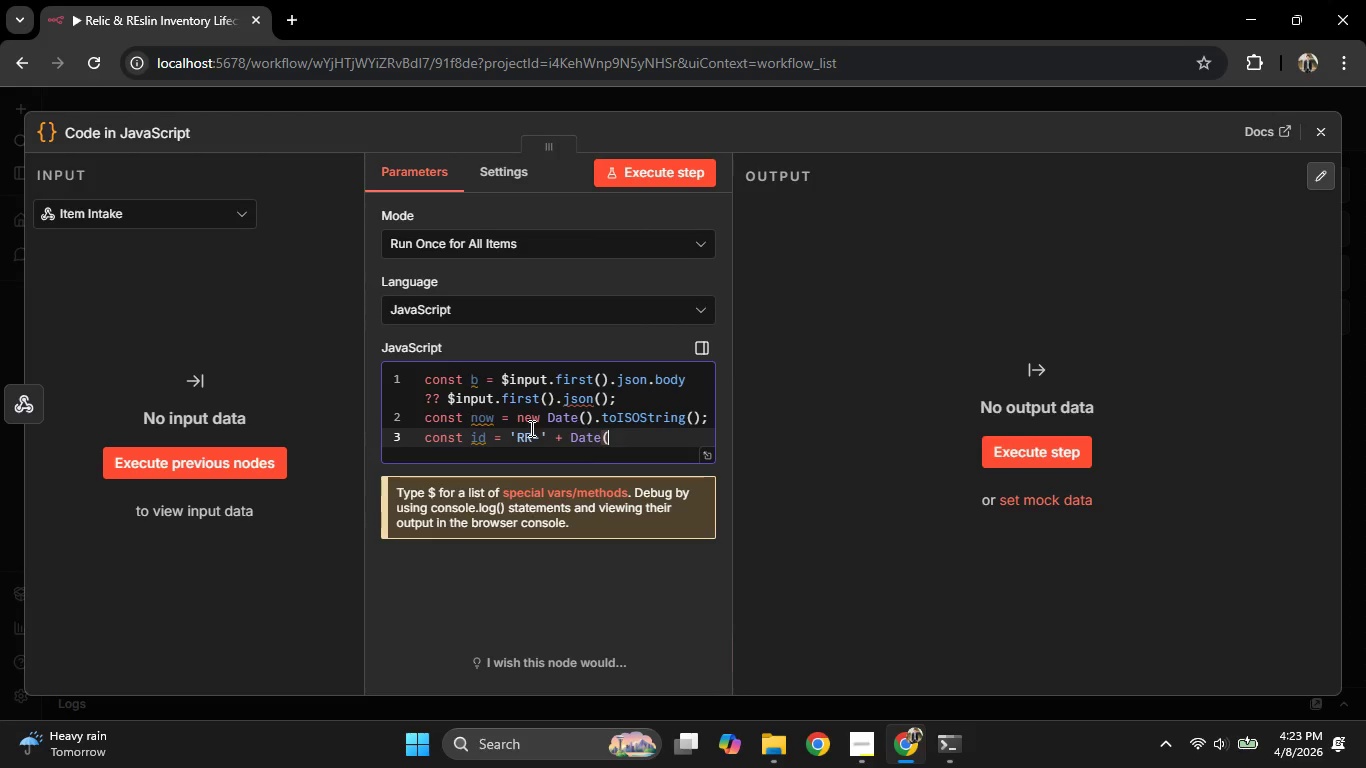 
key(Backspace)
 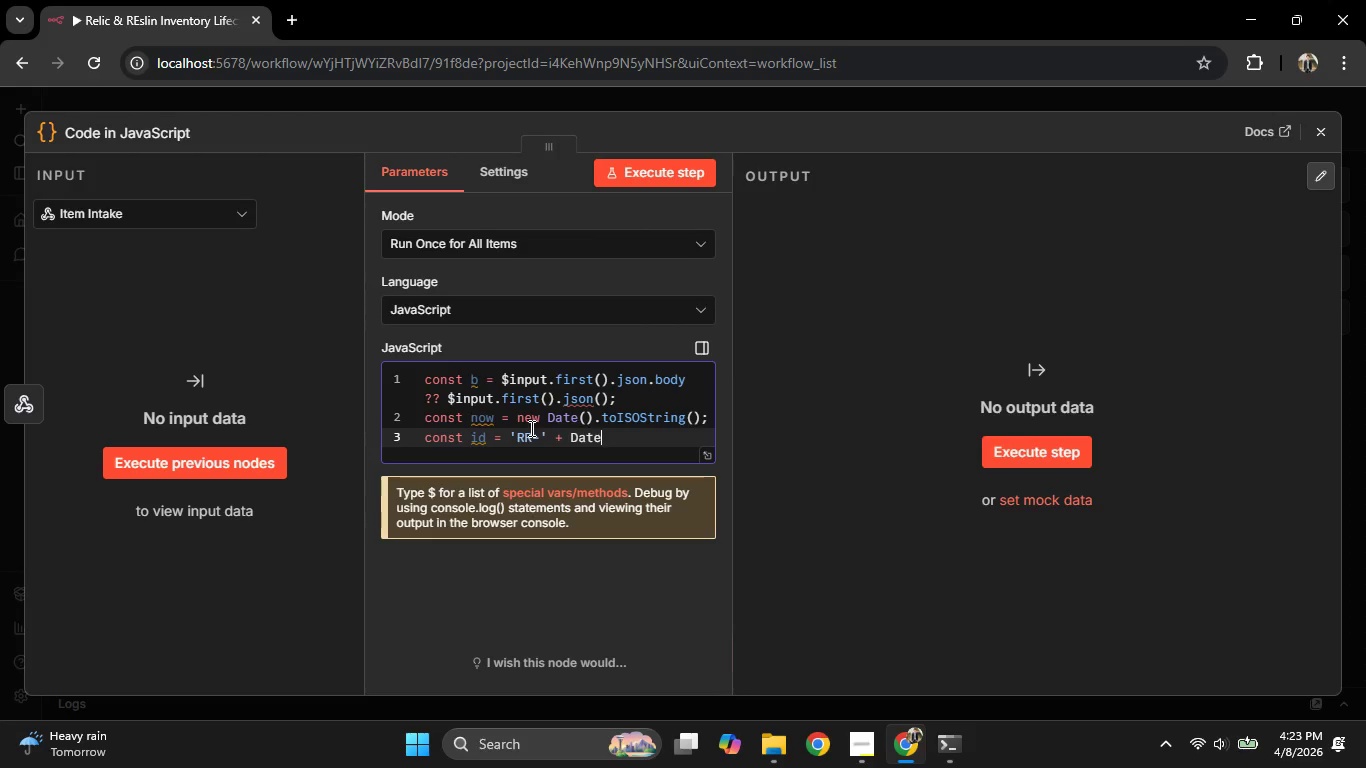 
key(Period)
 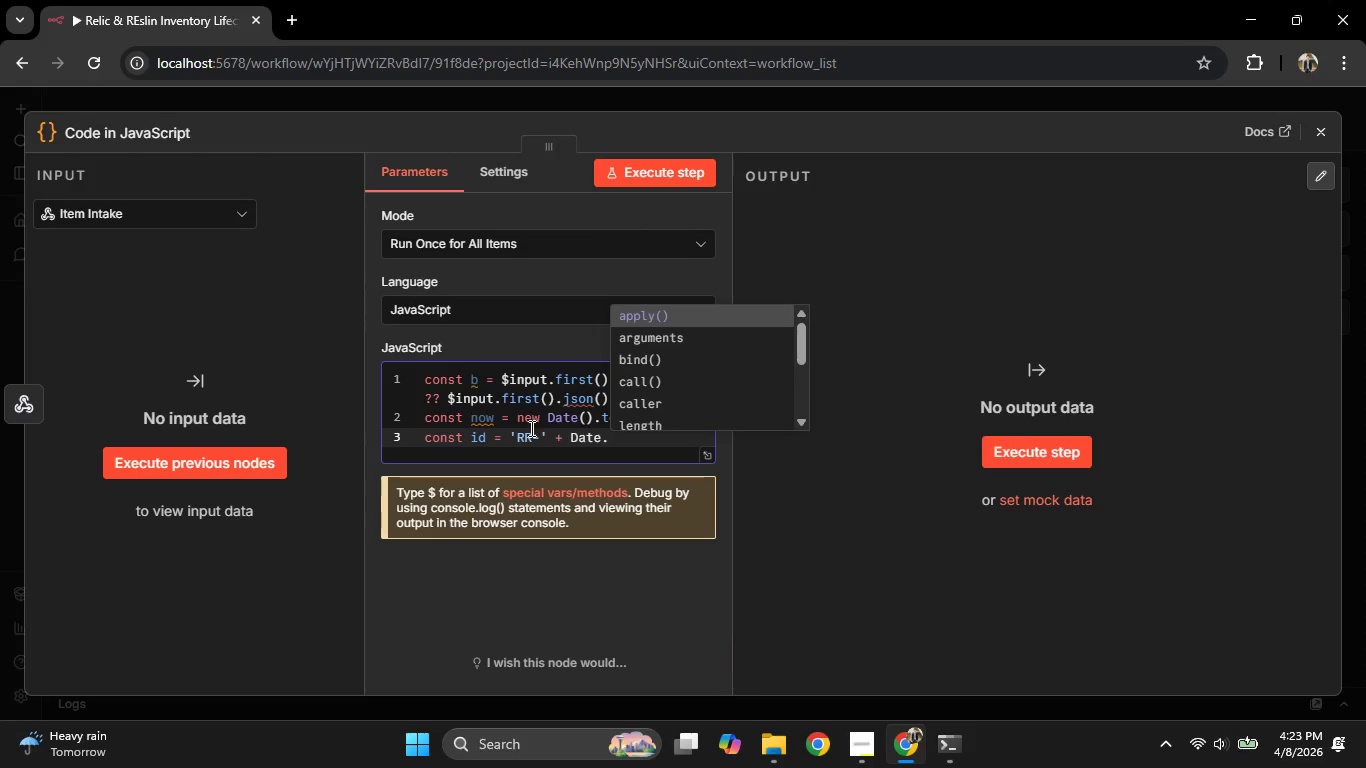 
key(N)
 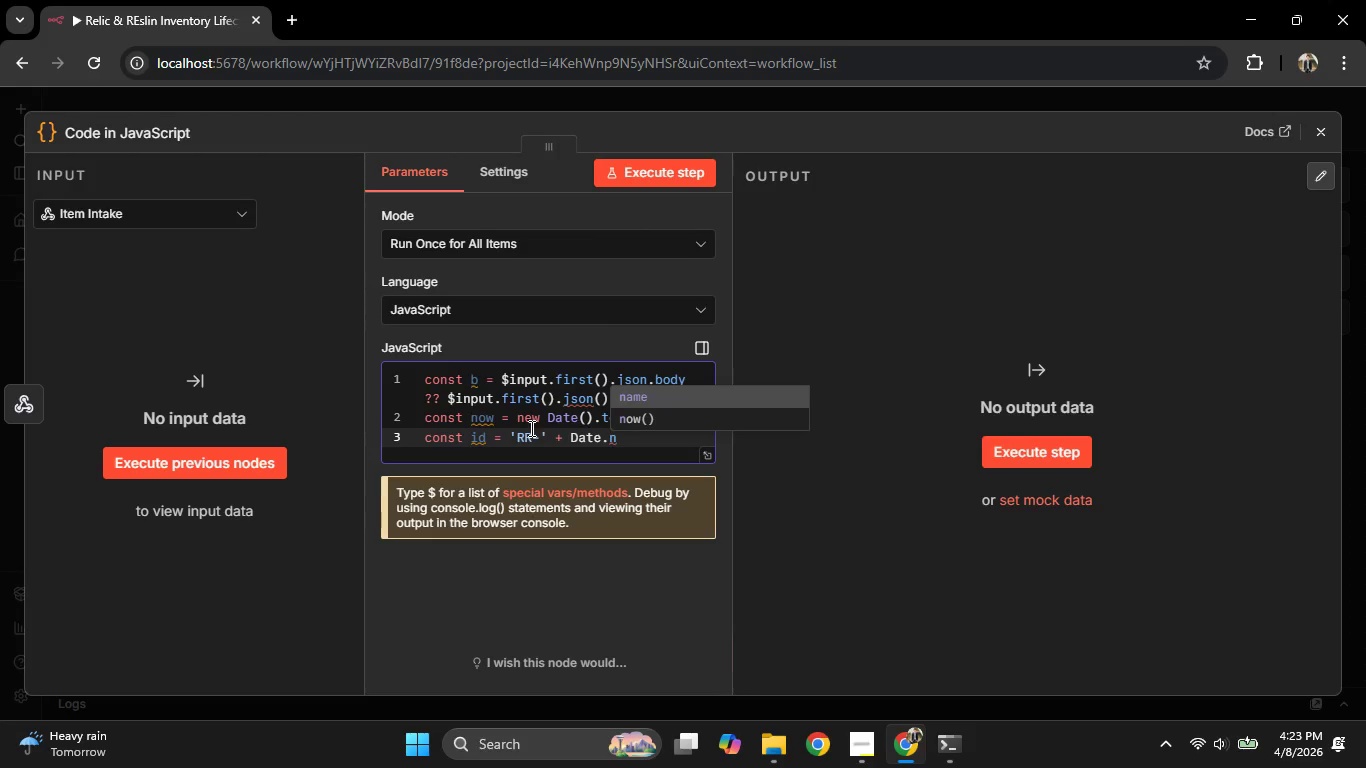 
key(ArrowDown)
 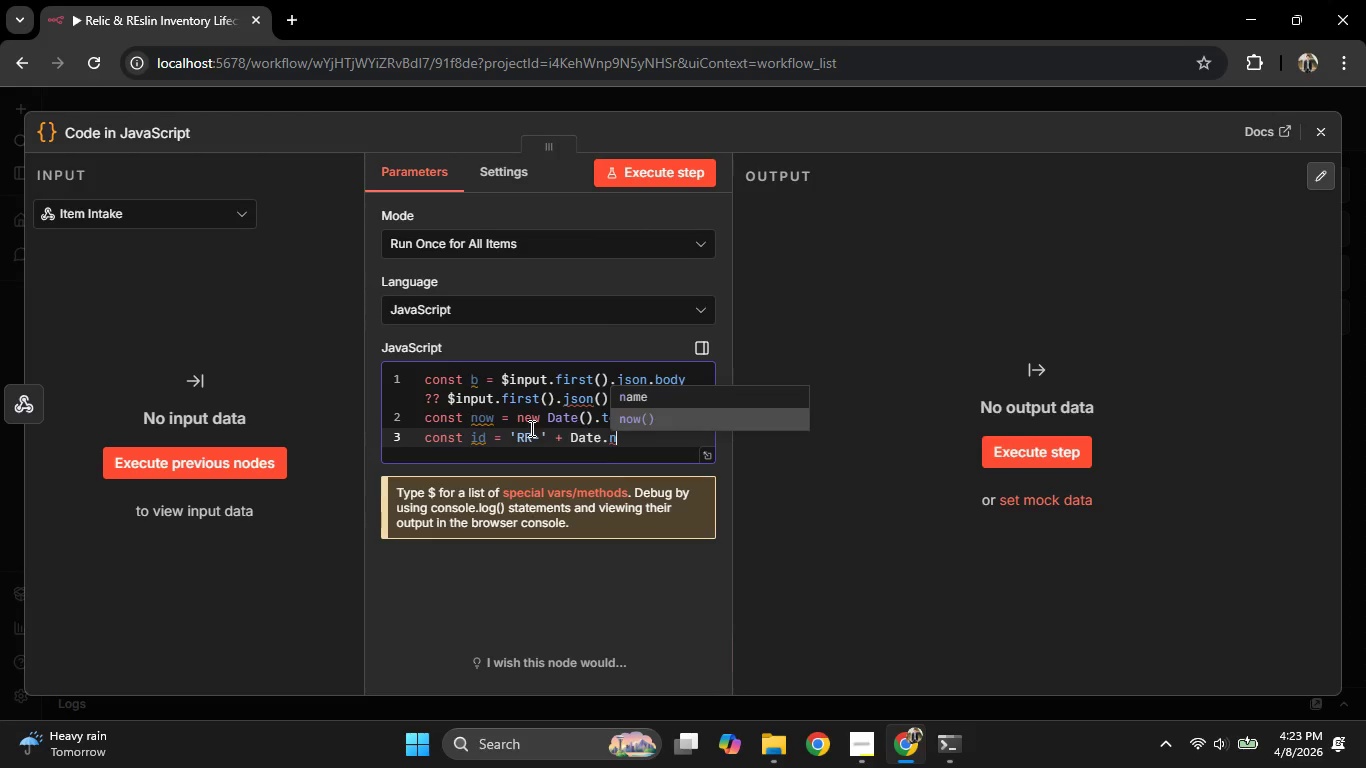 
key(Enter)
 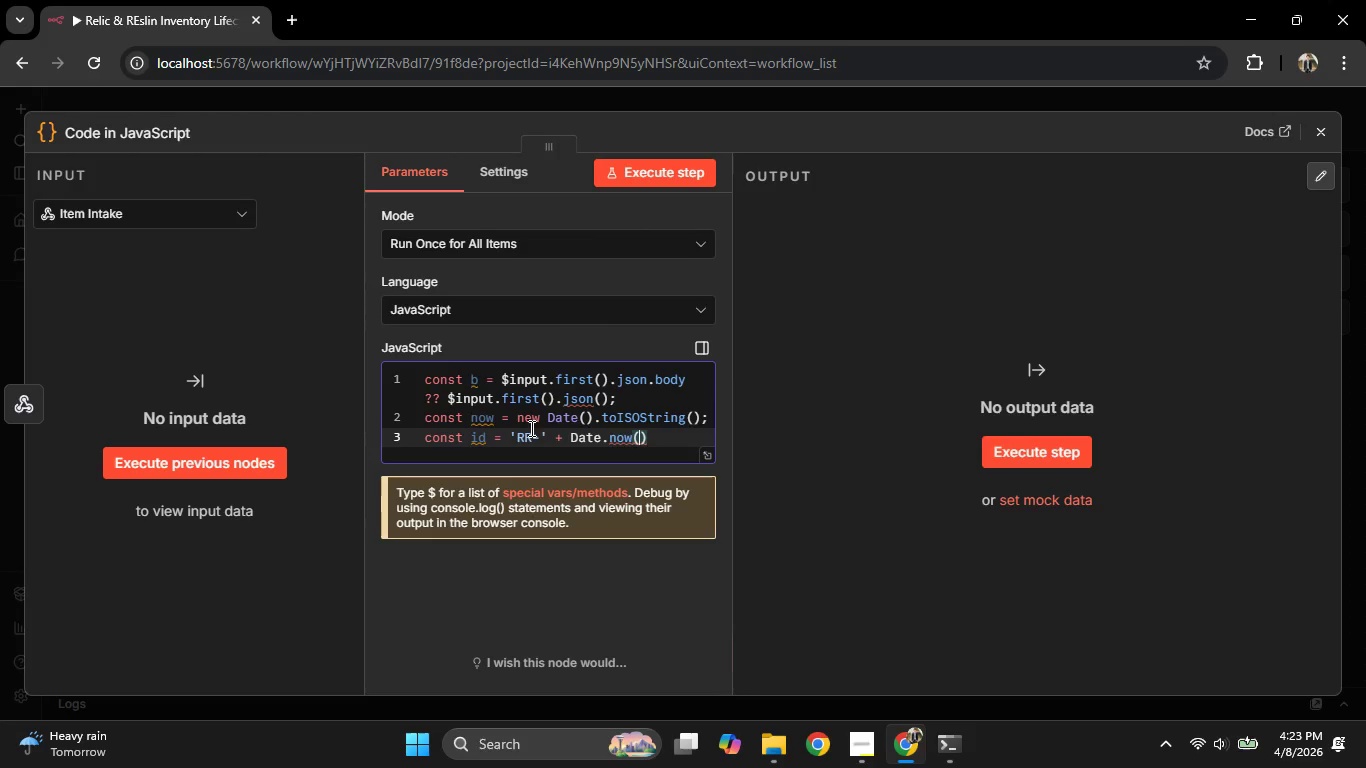 
key(ArrowRight)
 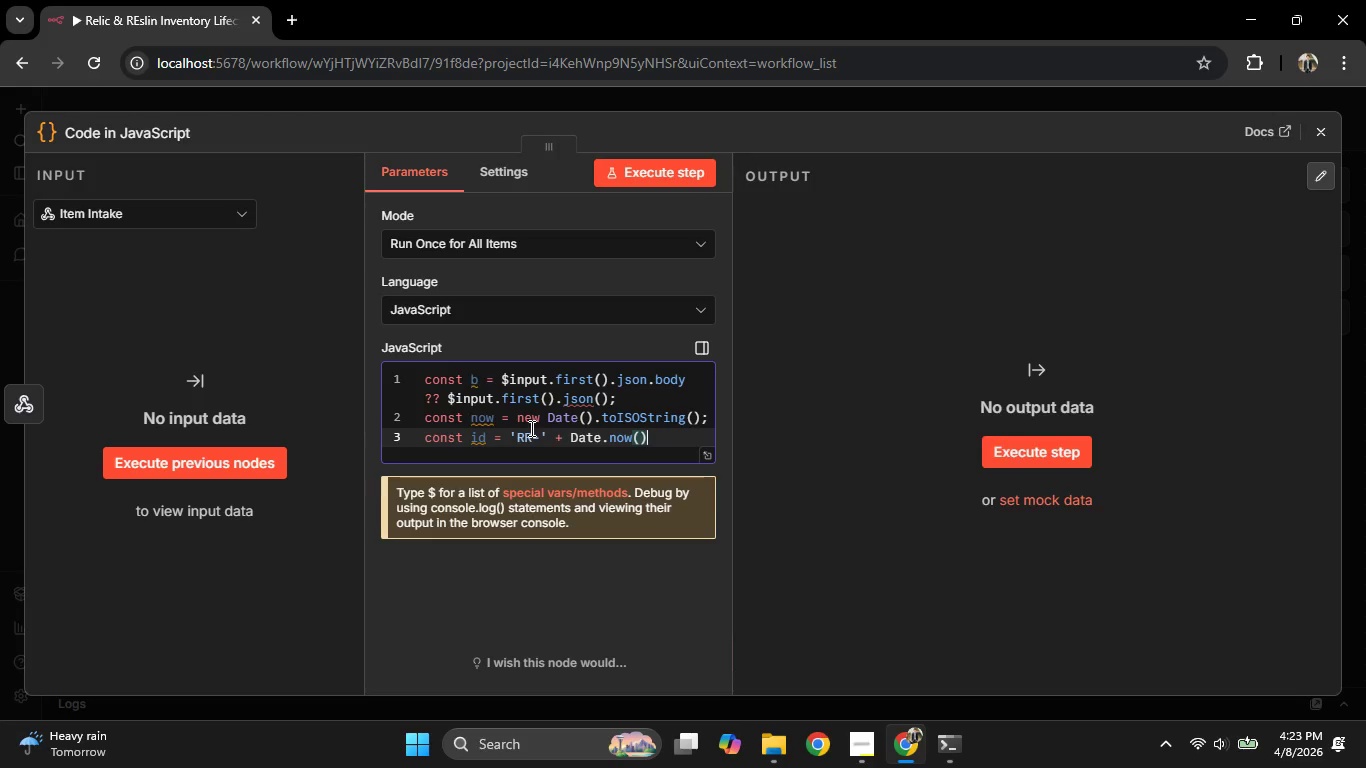 
type(.to)
 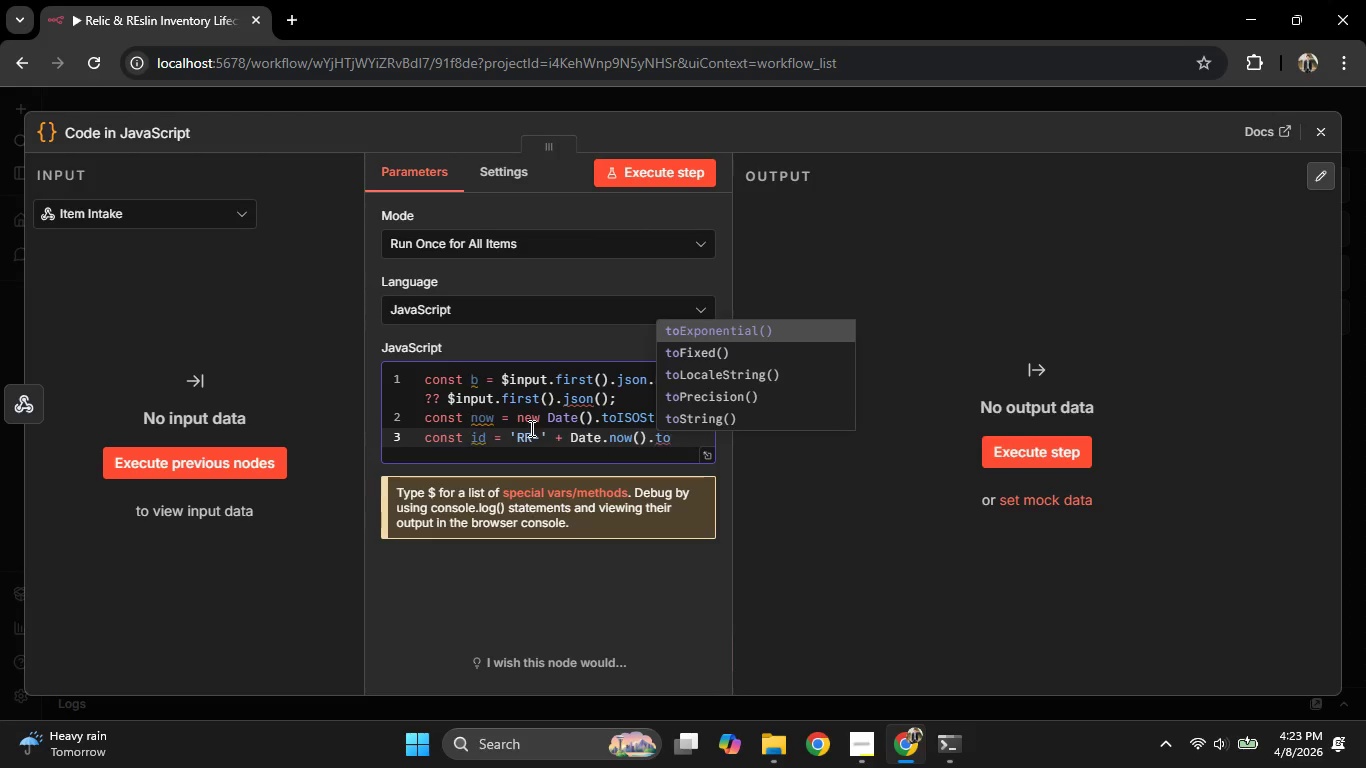 
key(ArrowDown)
 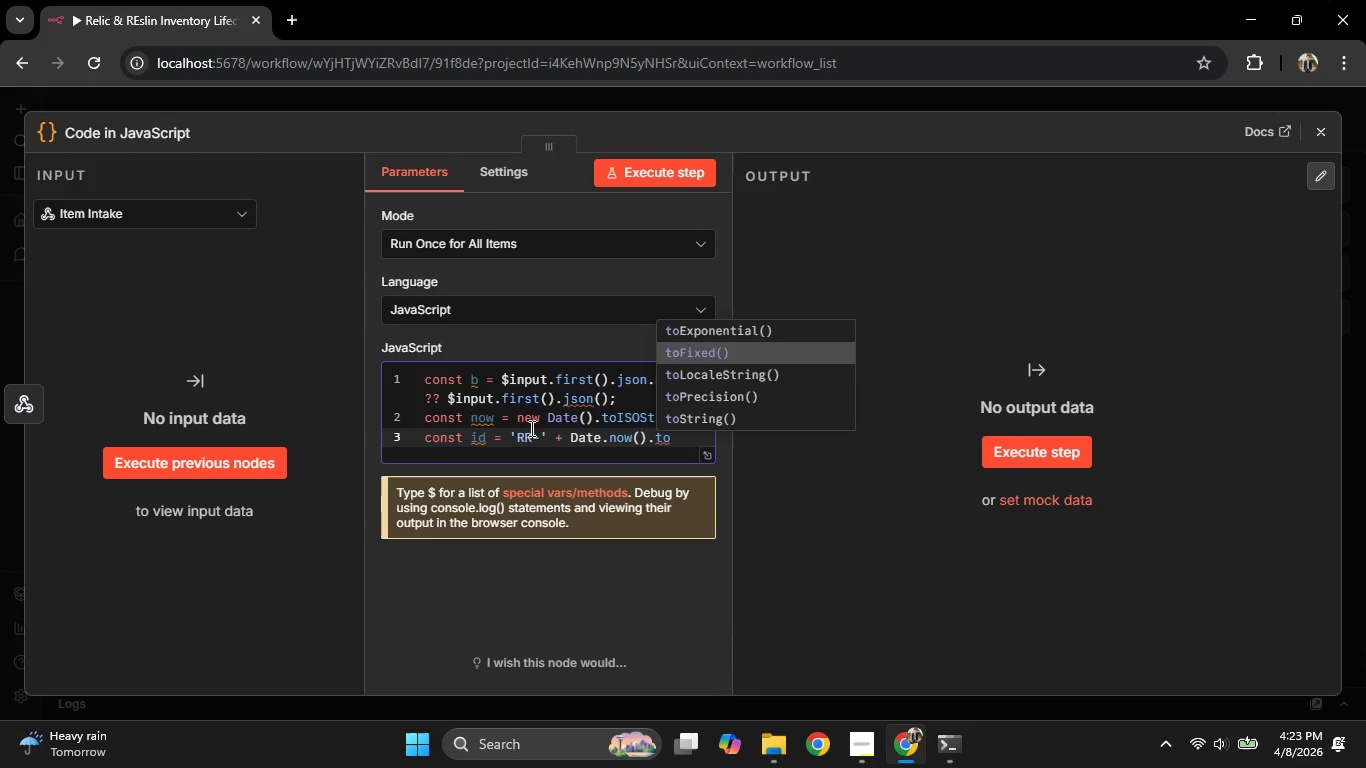 
key(ArrowDown)
 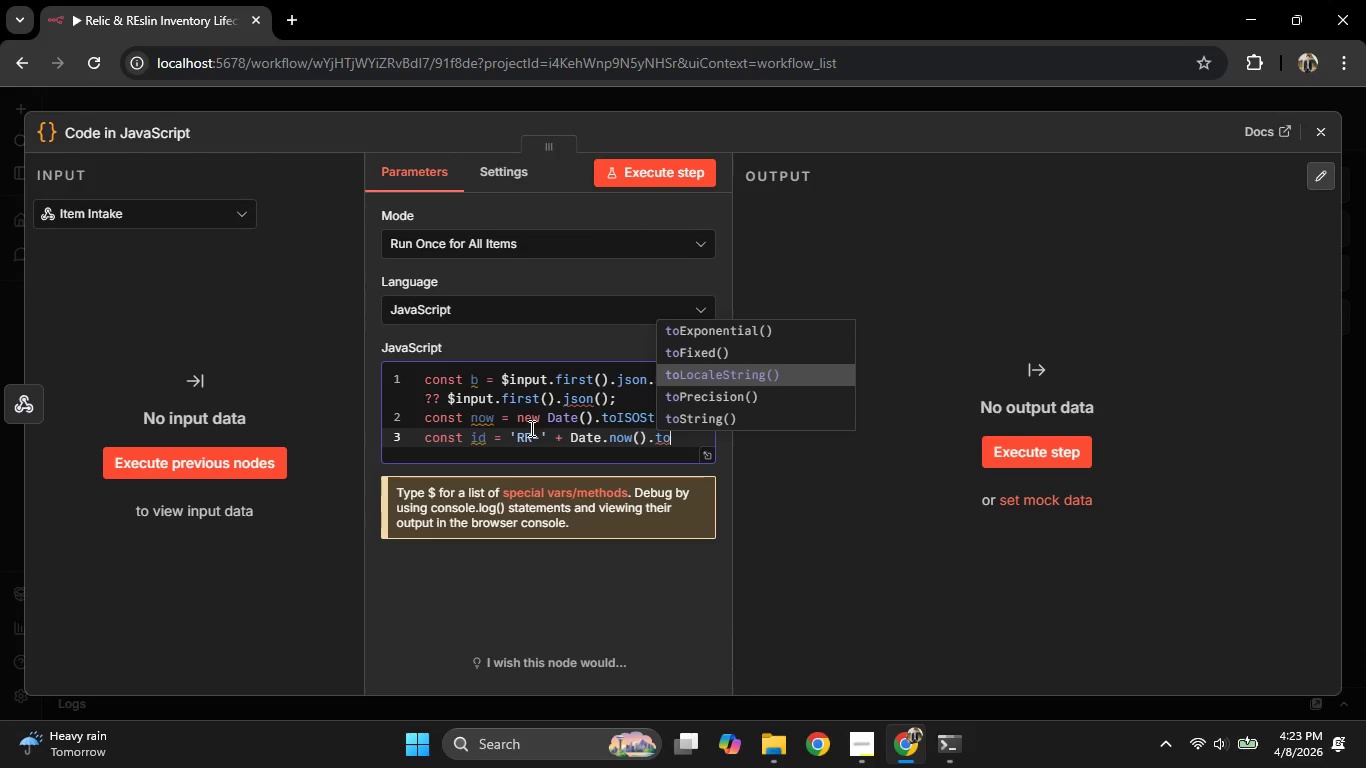 
key(ArrowDown)
 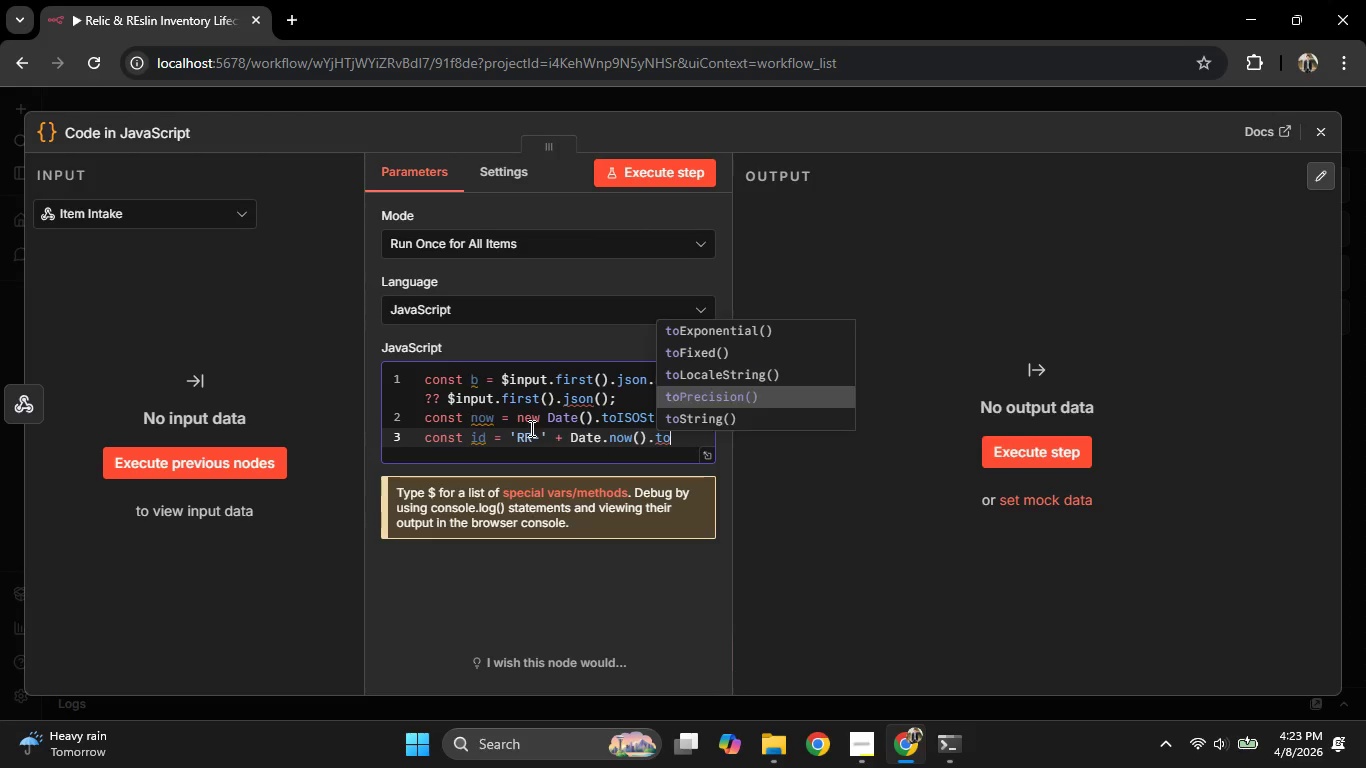 
key(ArrowDown)
 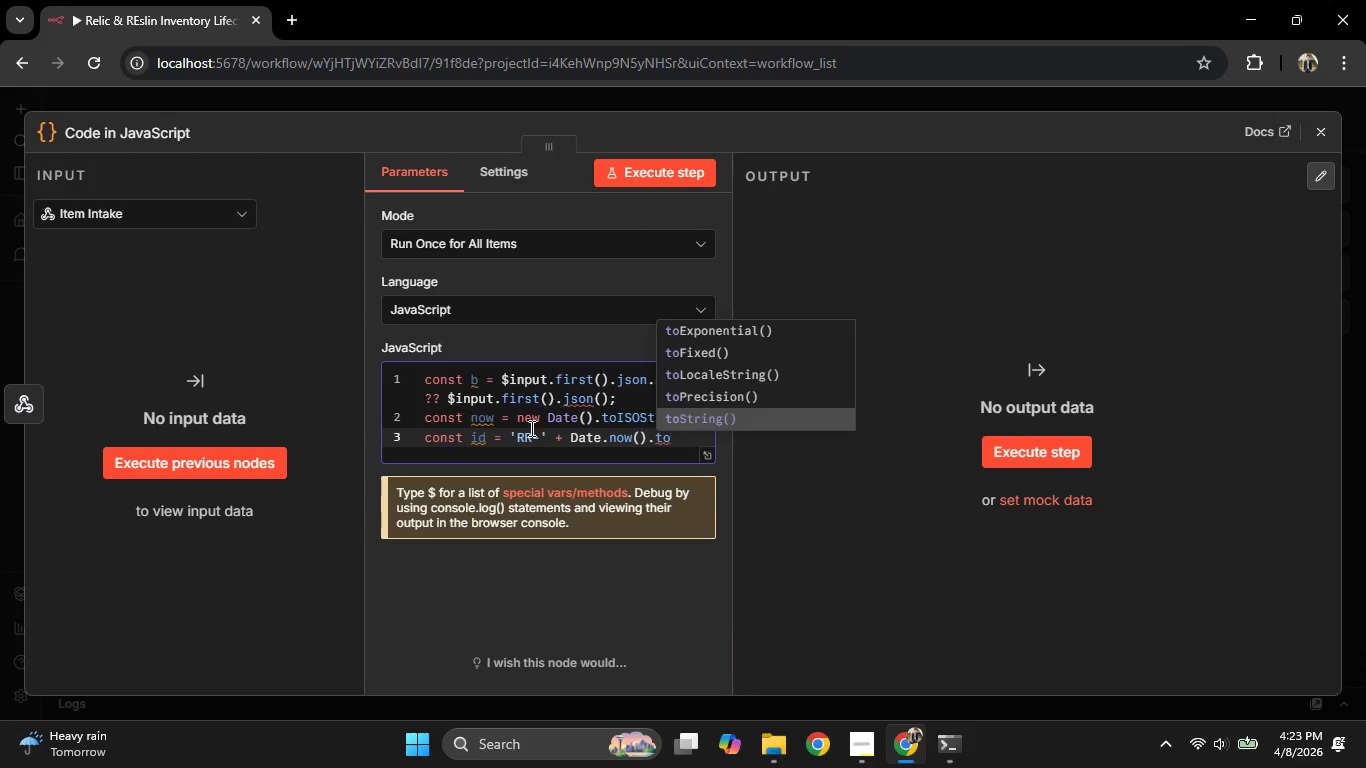 
key(Enter)
 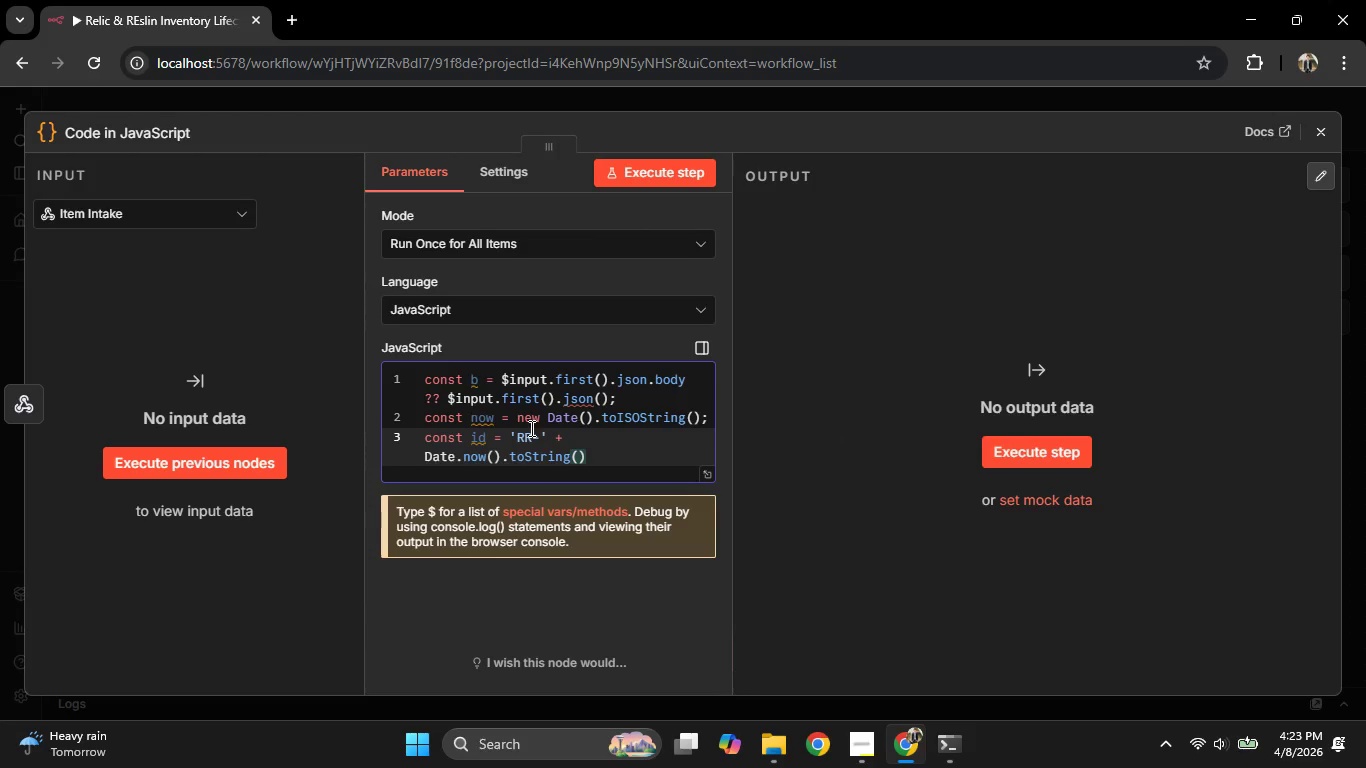 
key(ArrowRight)
 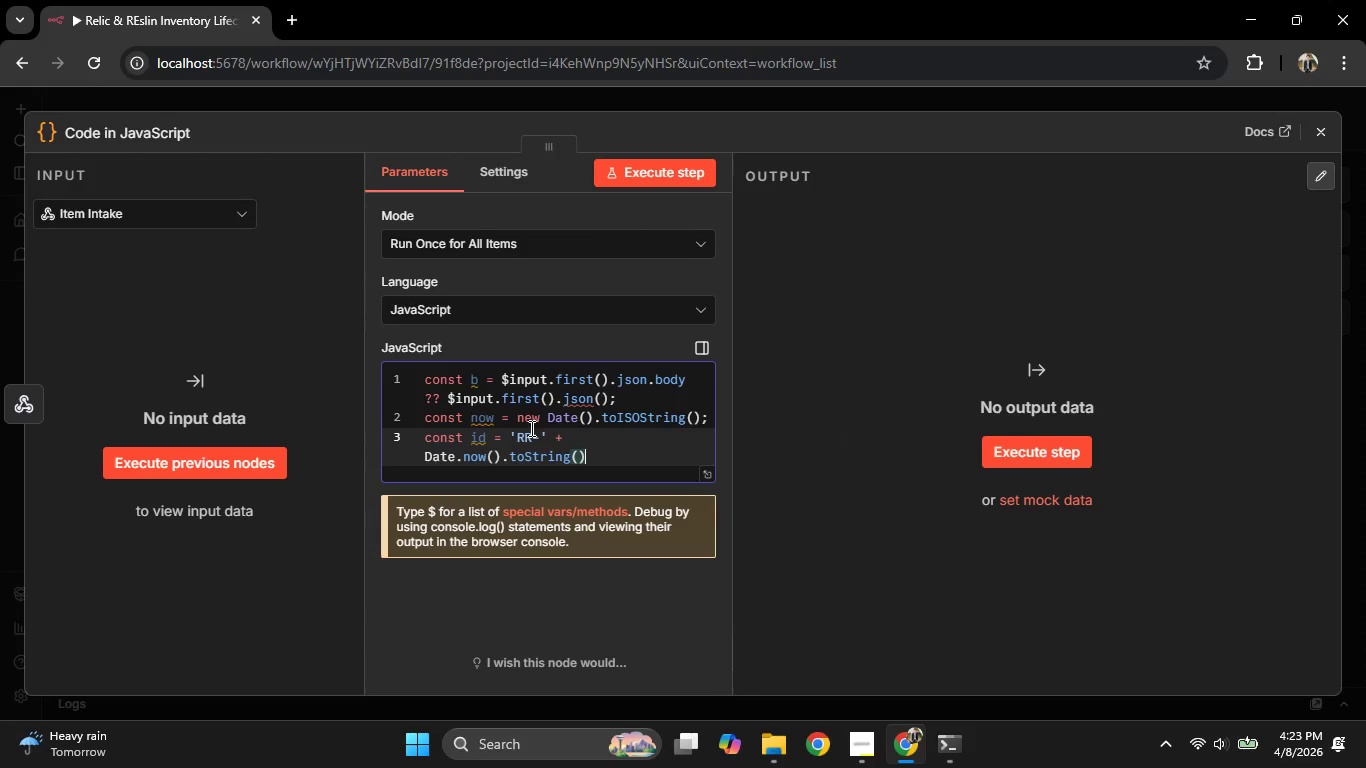 
type(.sl)
 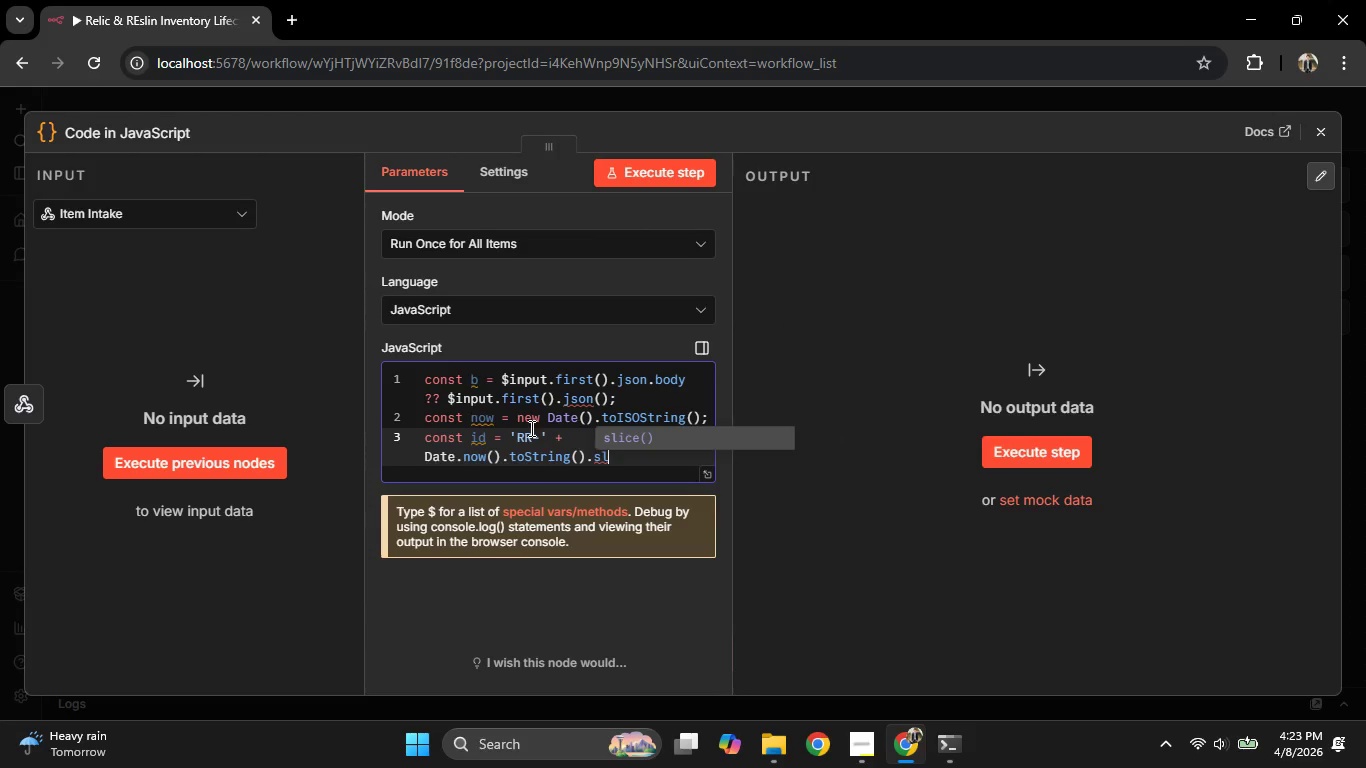 
key(Enter)
 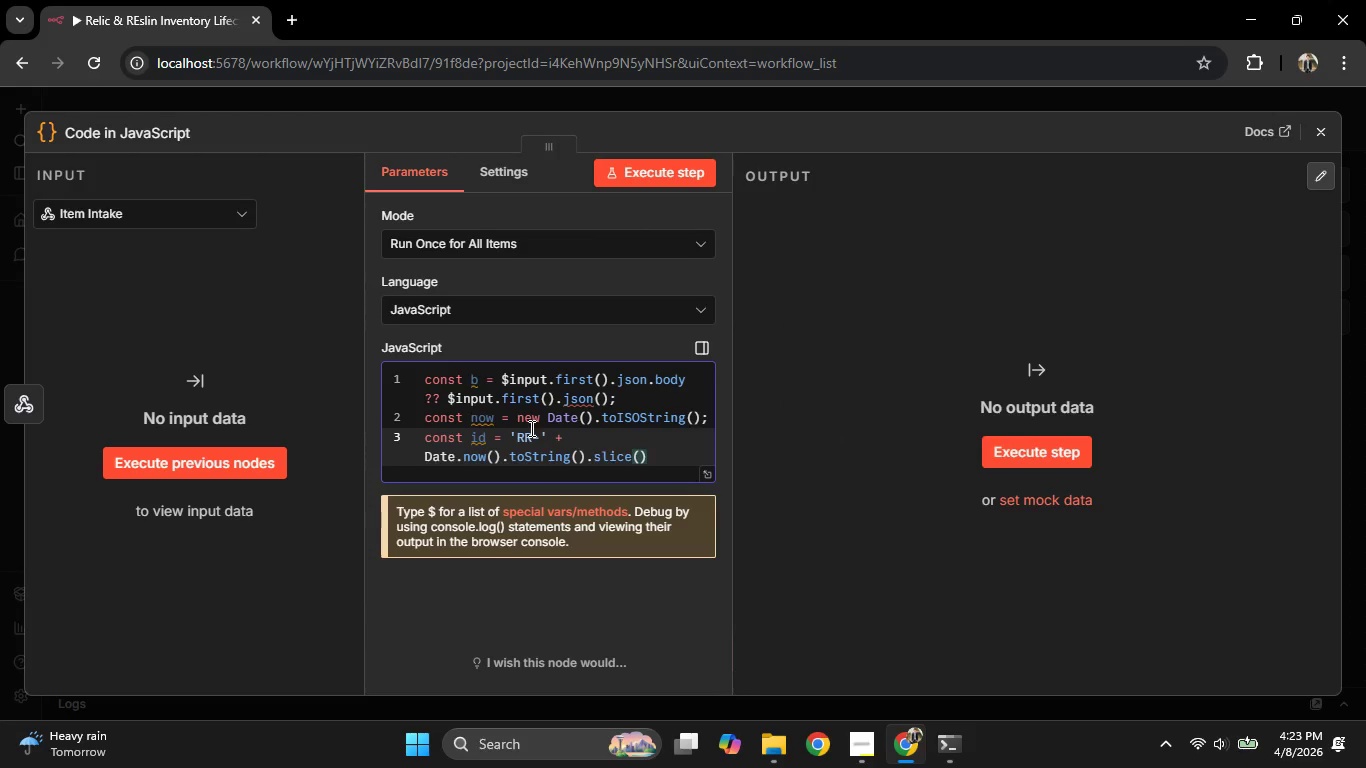 
key(Minus)
 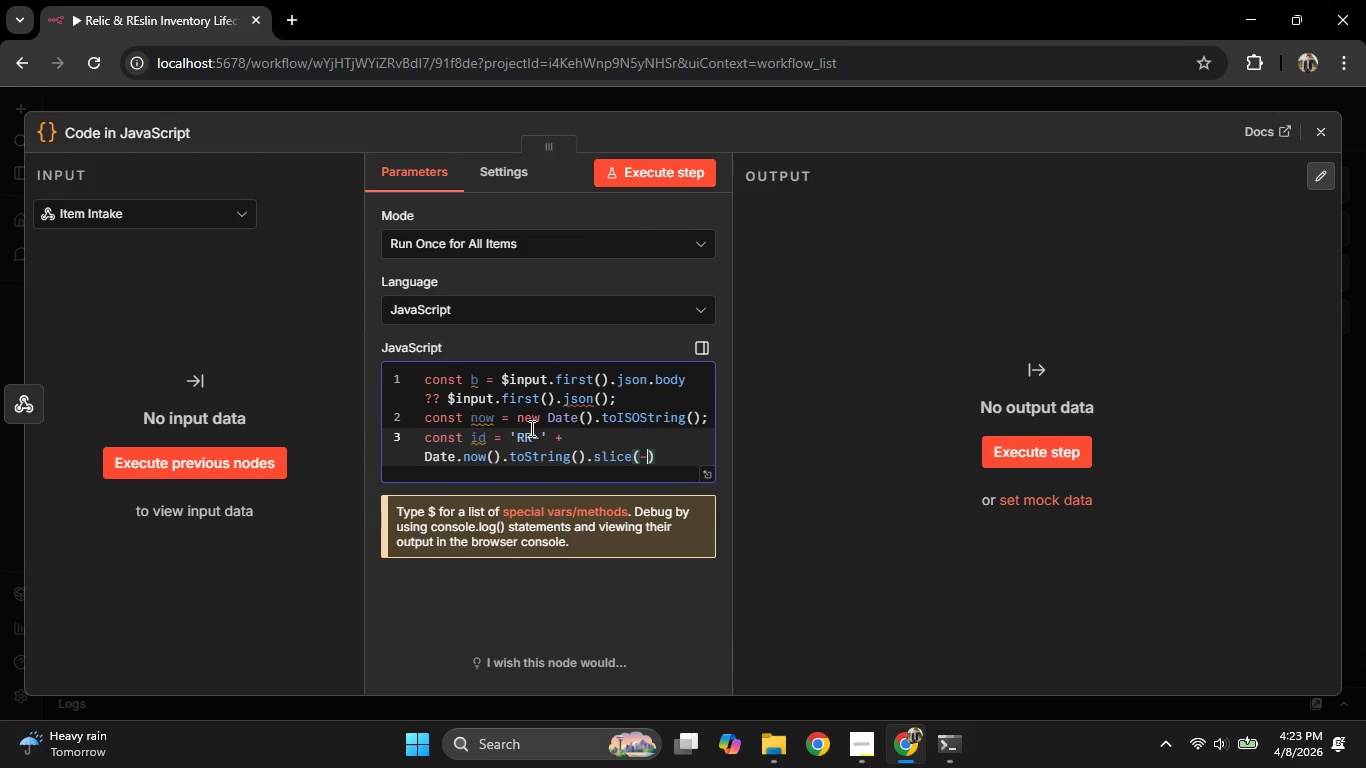 
key(8)
 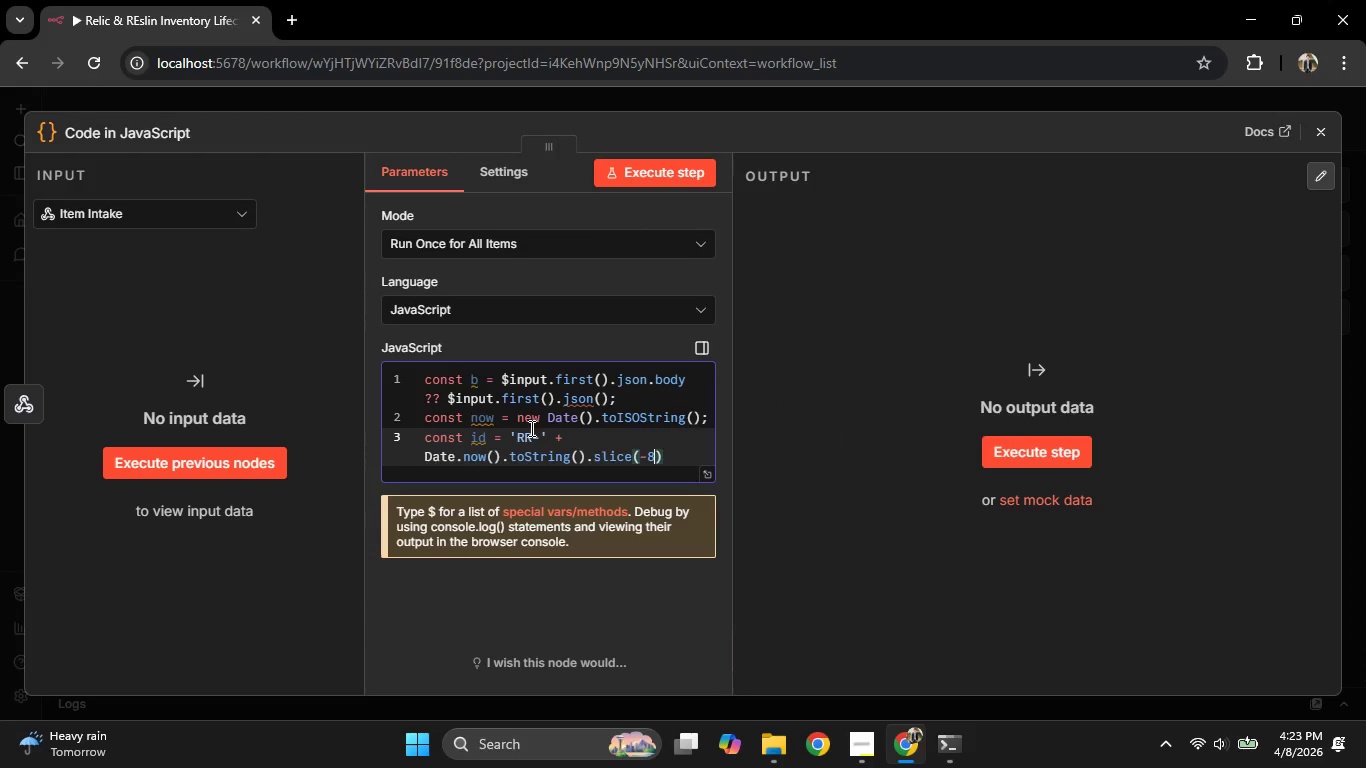 
key(ArrowRight)
 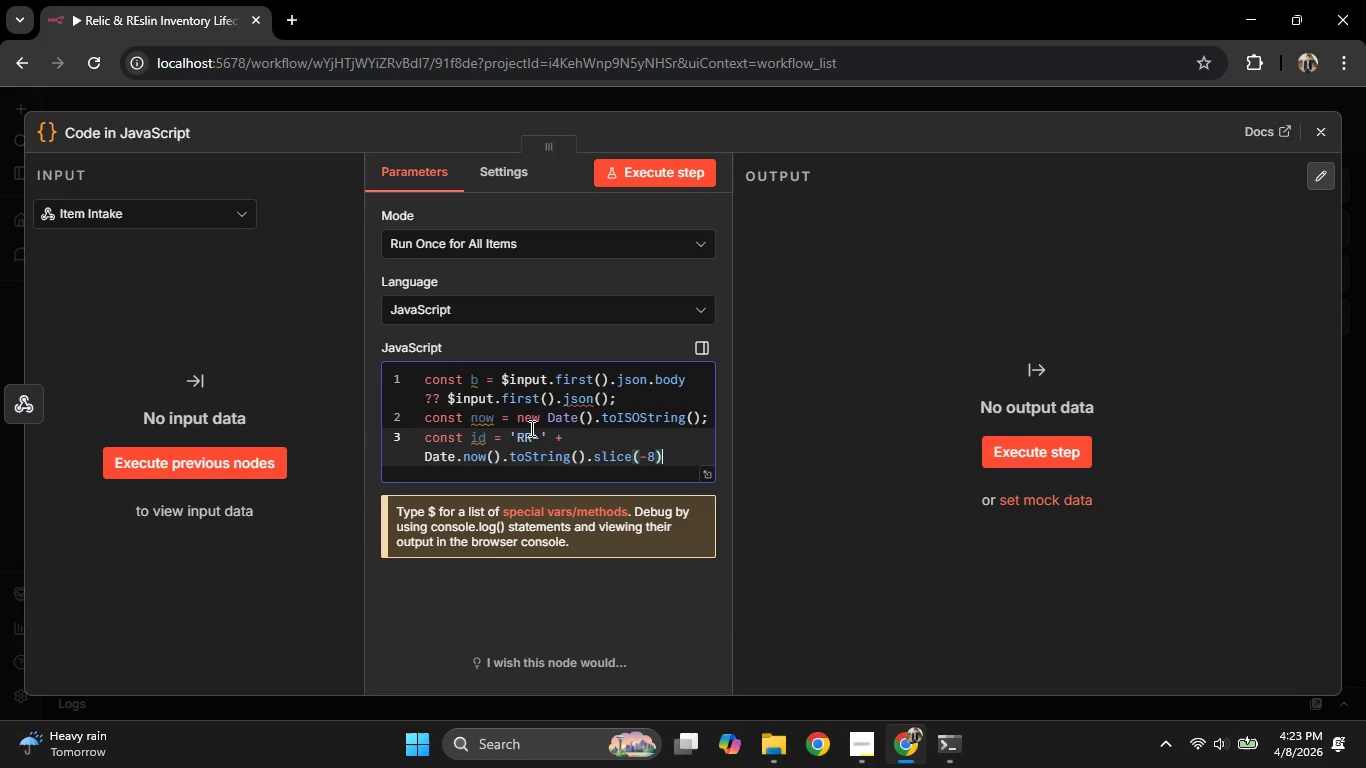 
key(Semicolon)
 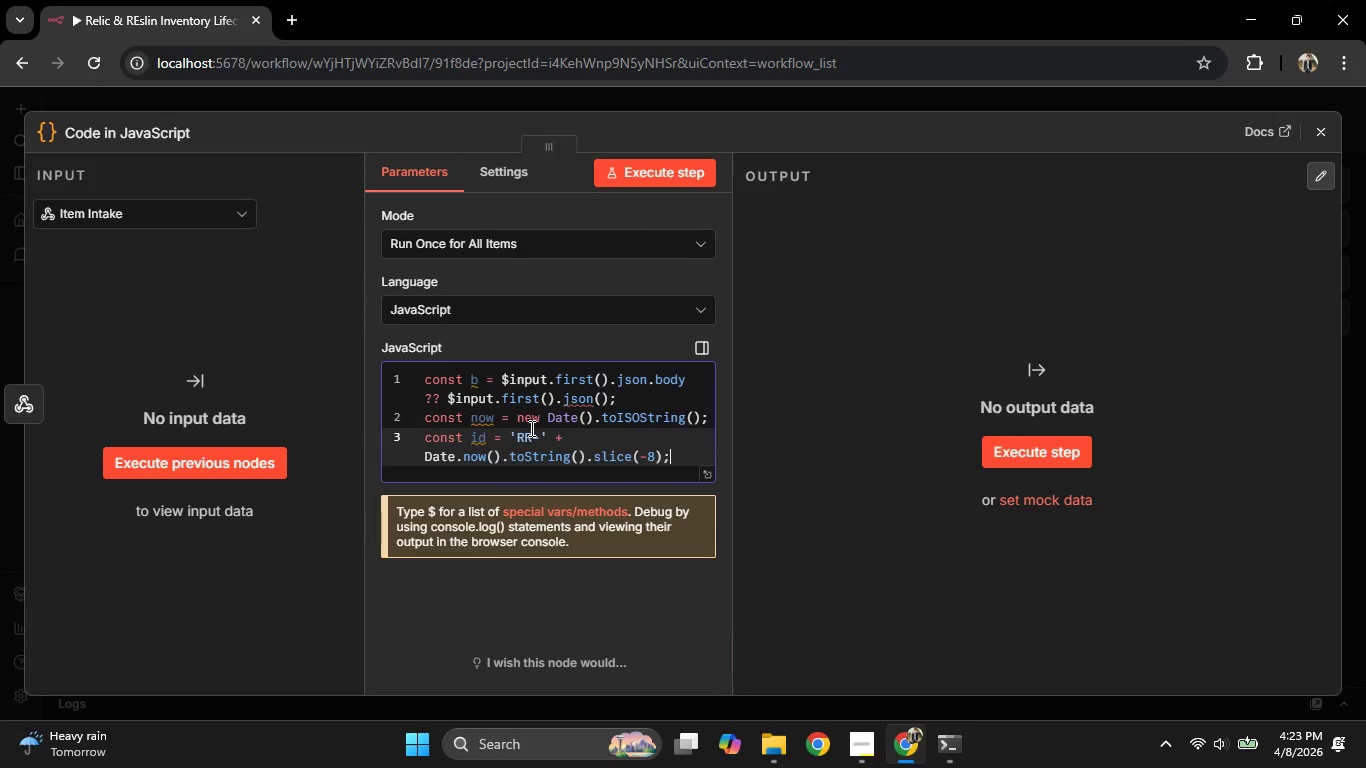 
key(Enter)